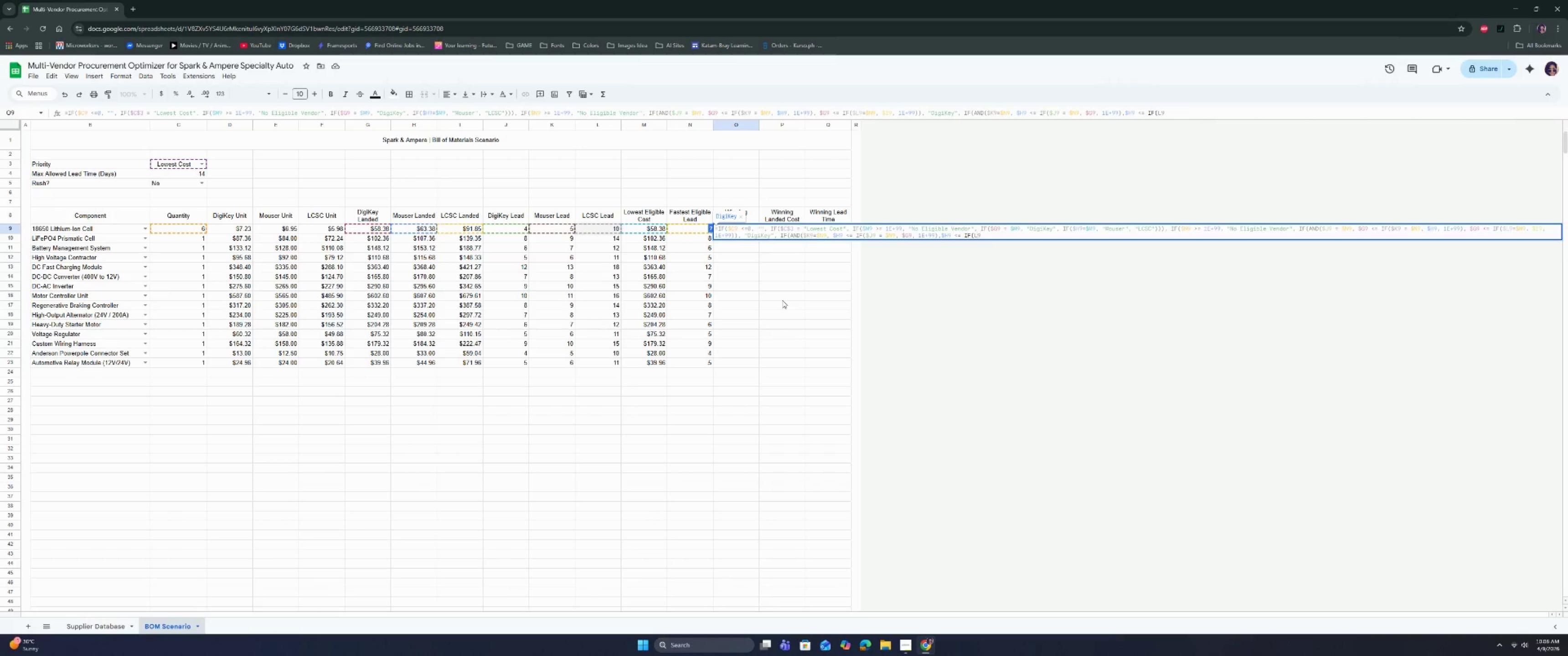 
key(9)
 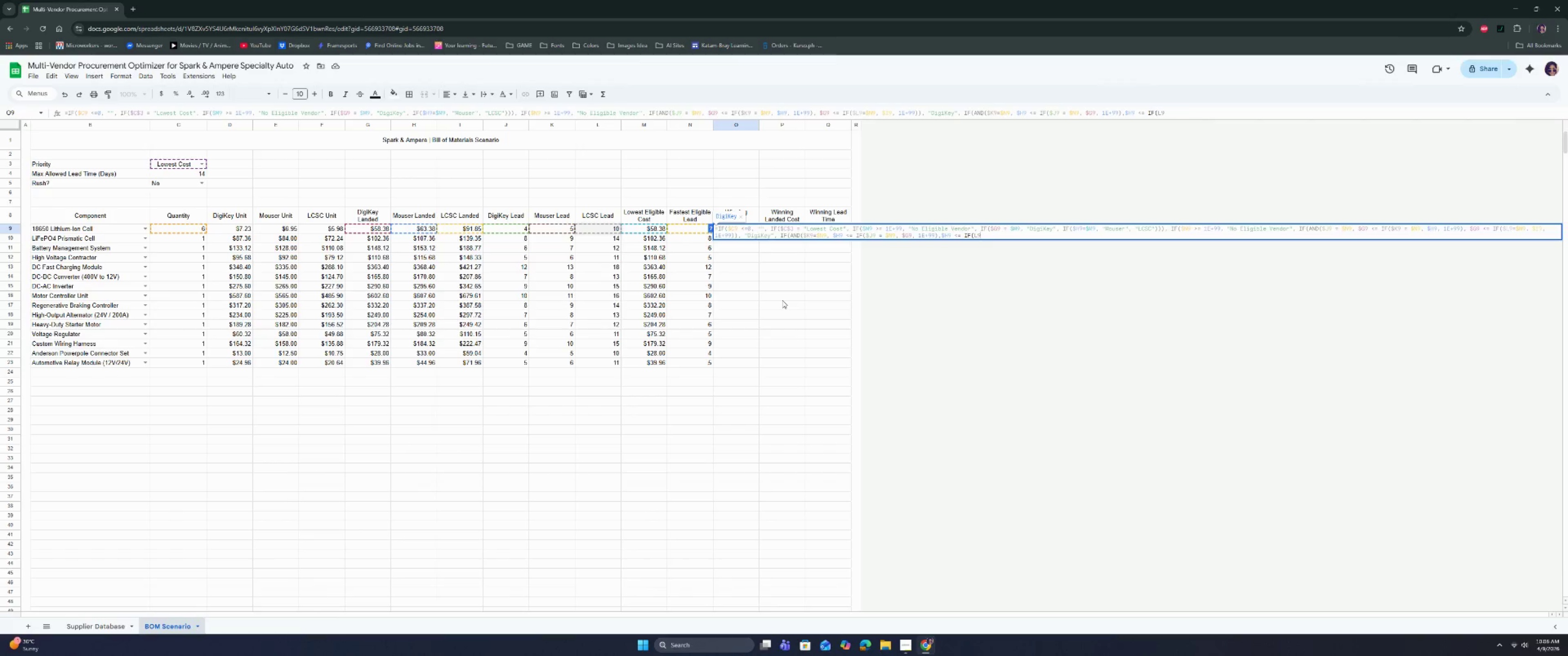 
key(ArrowLeft)
 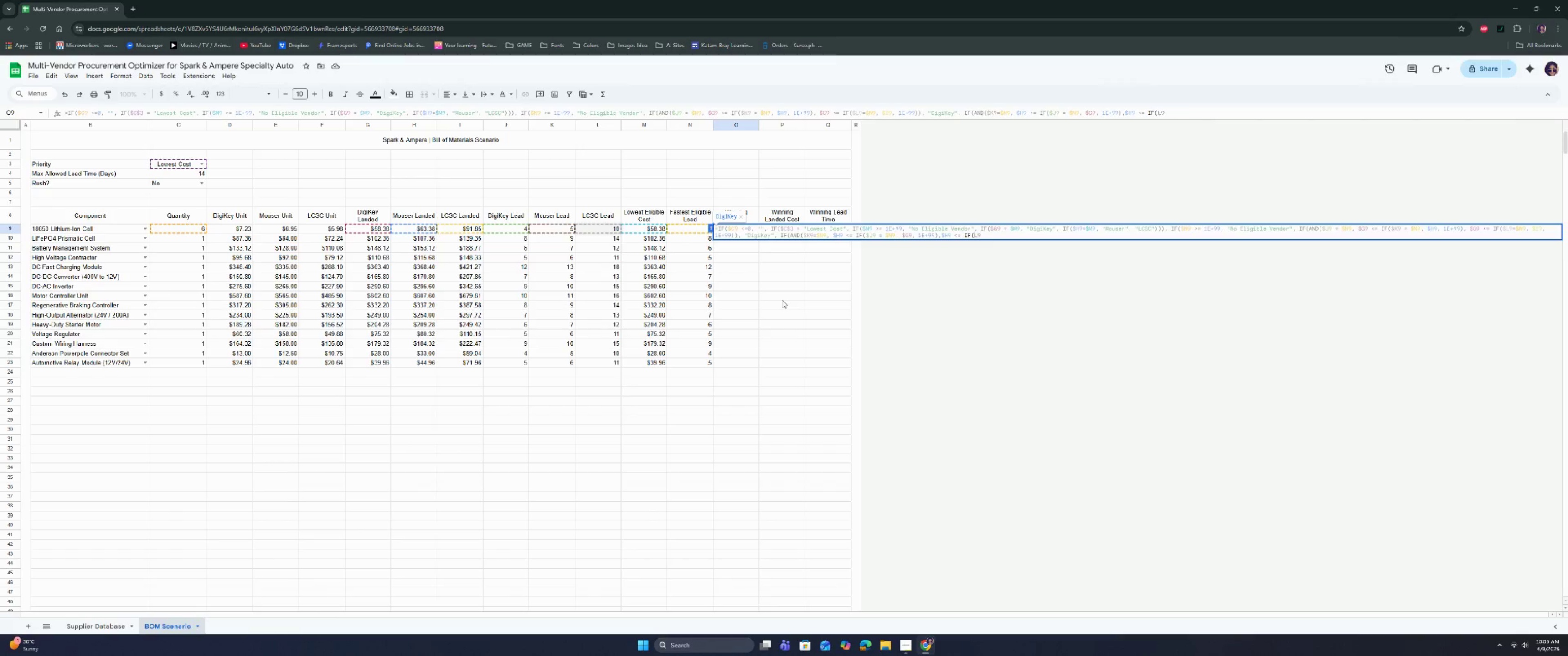 
key(ArrowLeft)
 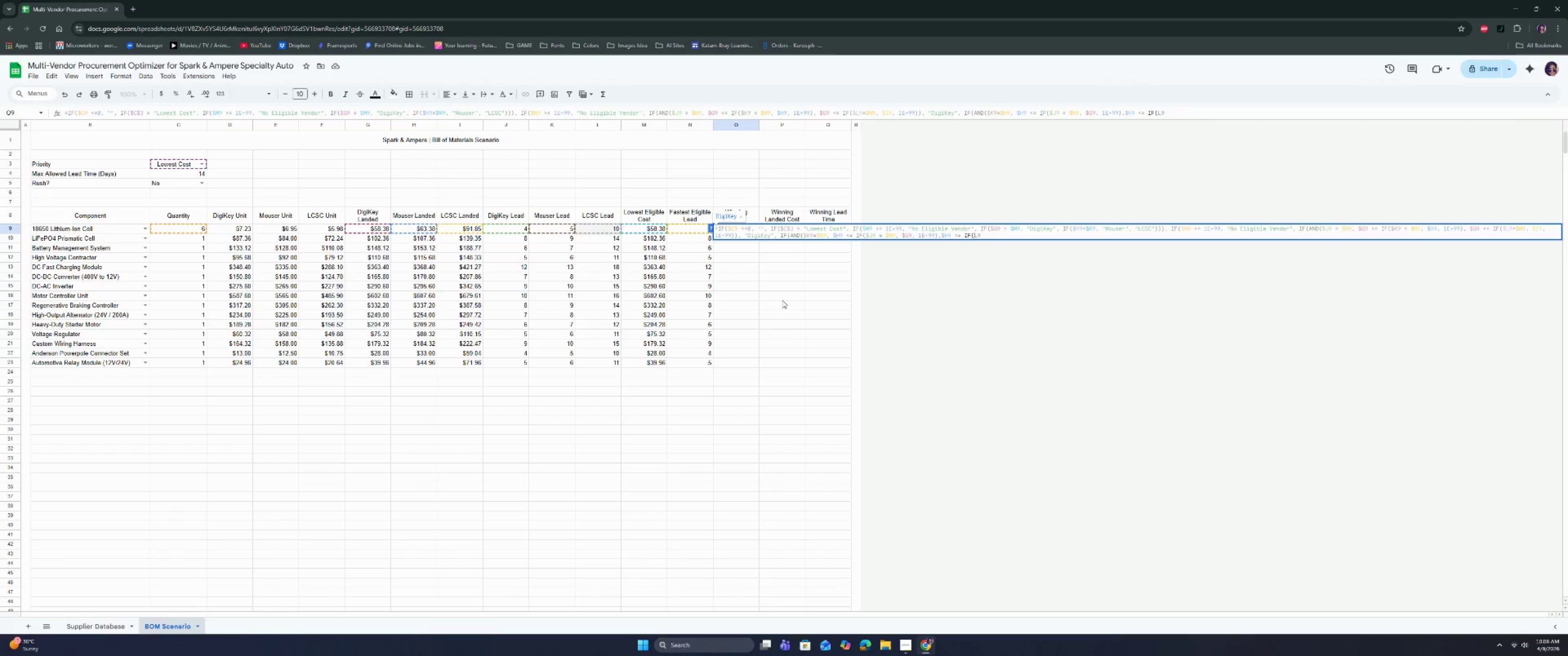 
key(Shift+ShiftRight)
 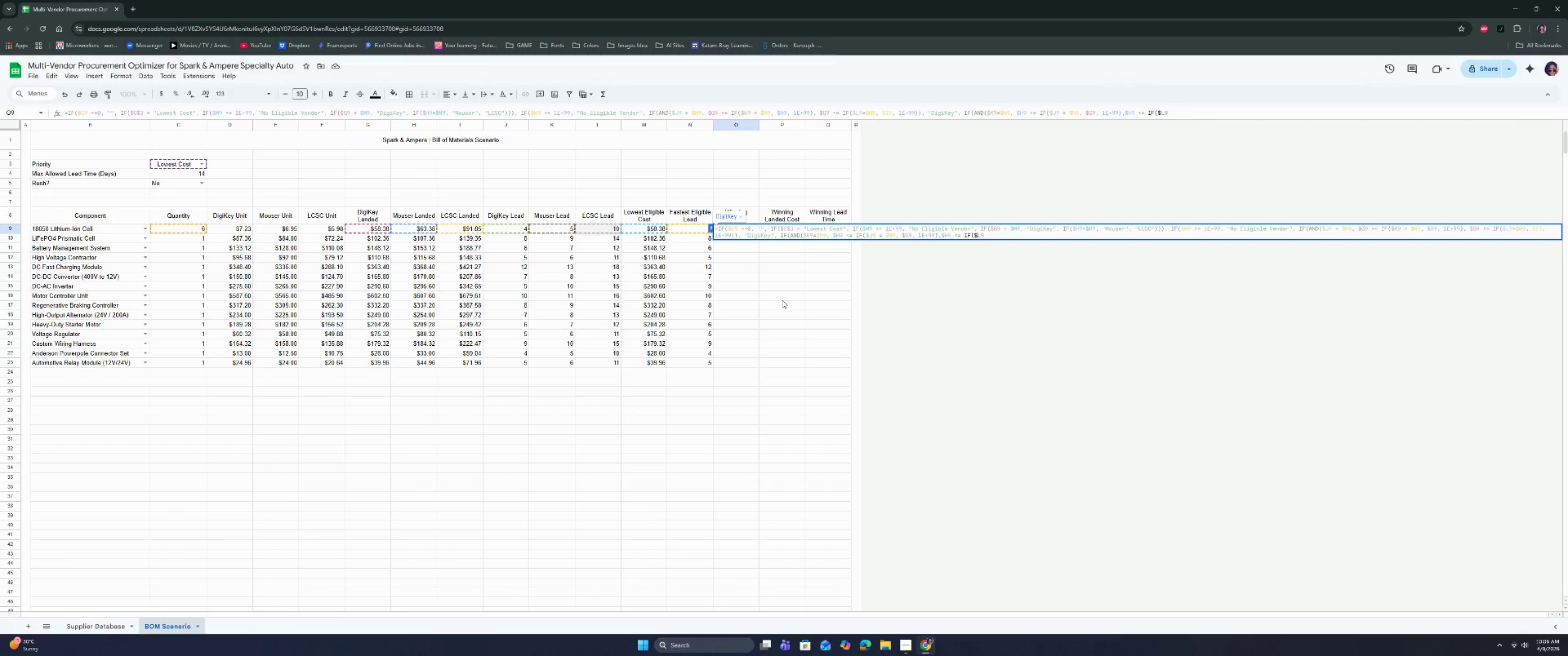 
key(Shift+4)
 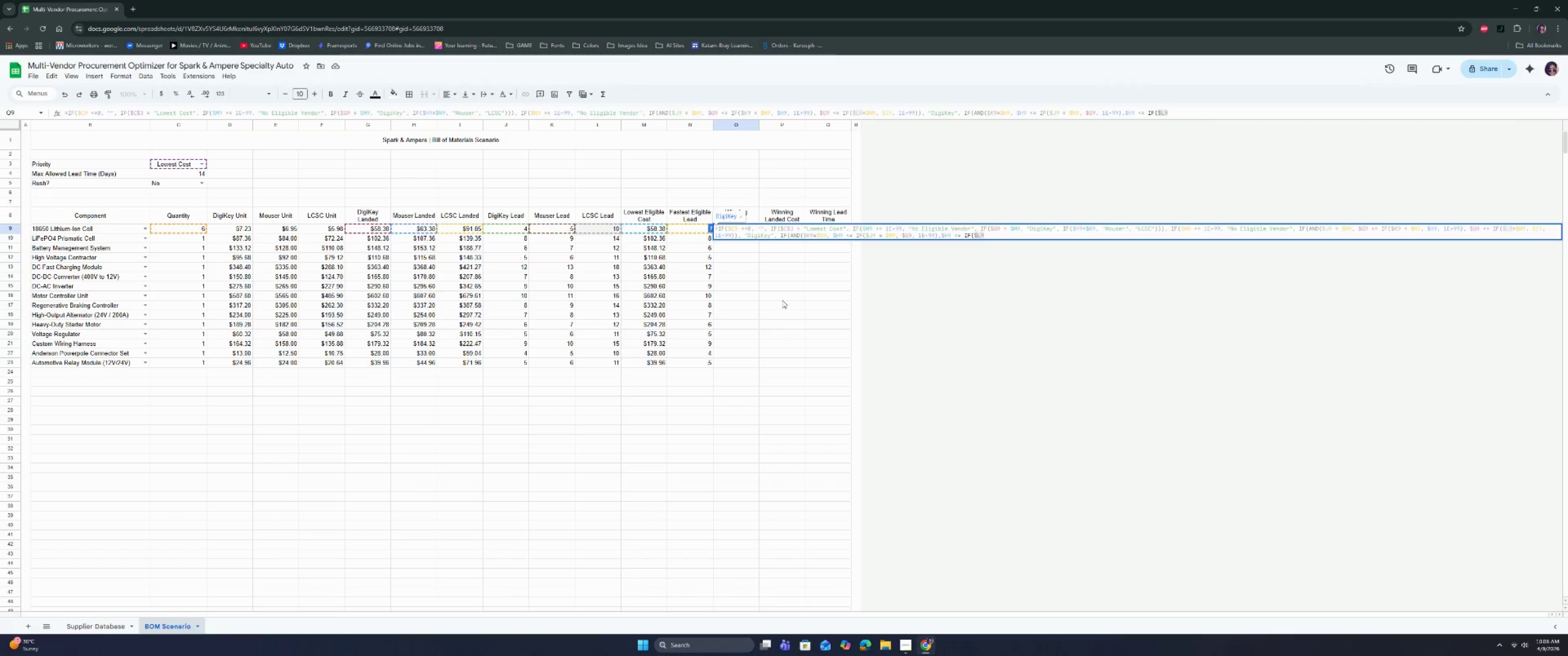 
key(ArrowRight)
 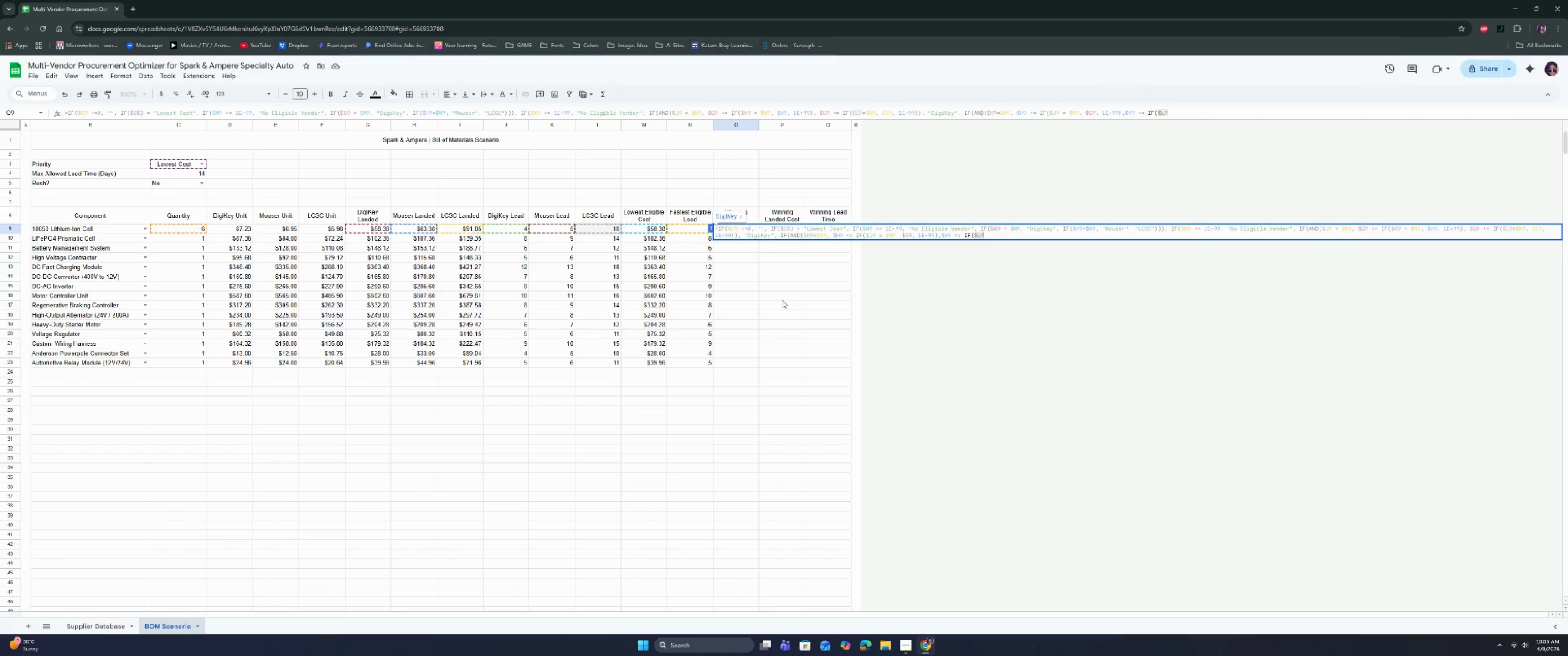 
key(ArrowRight)
 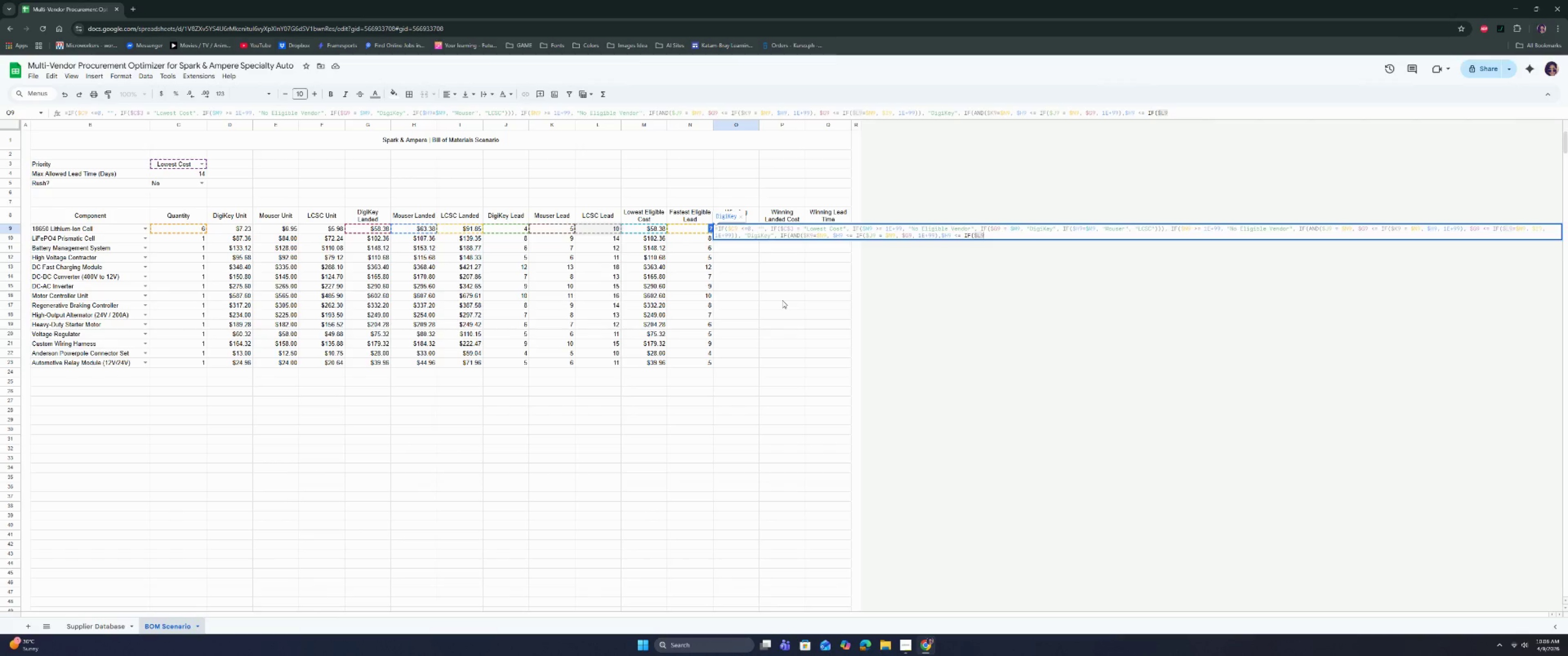 
type( = N9)
 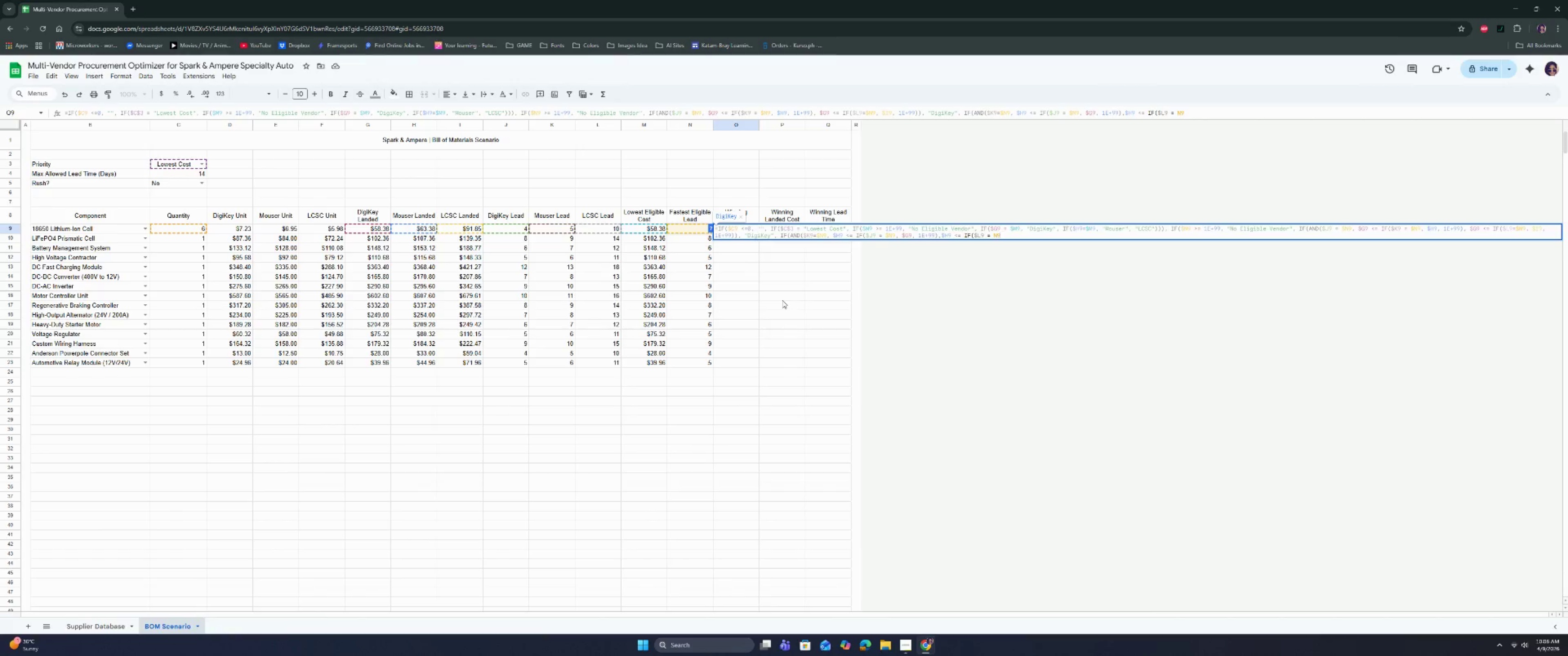 
key(ArrowLeft)
 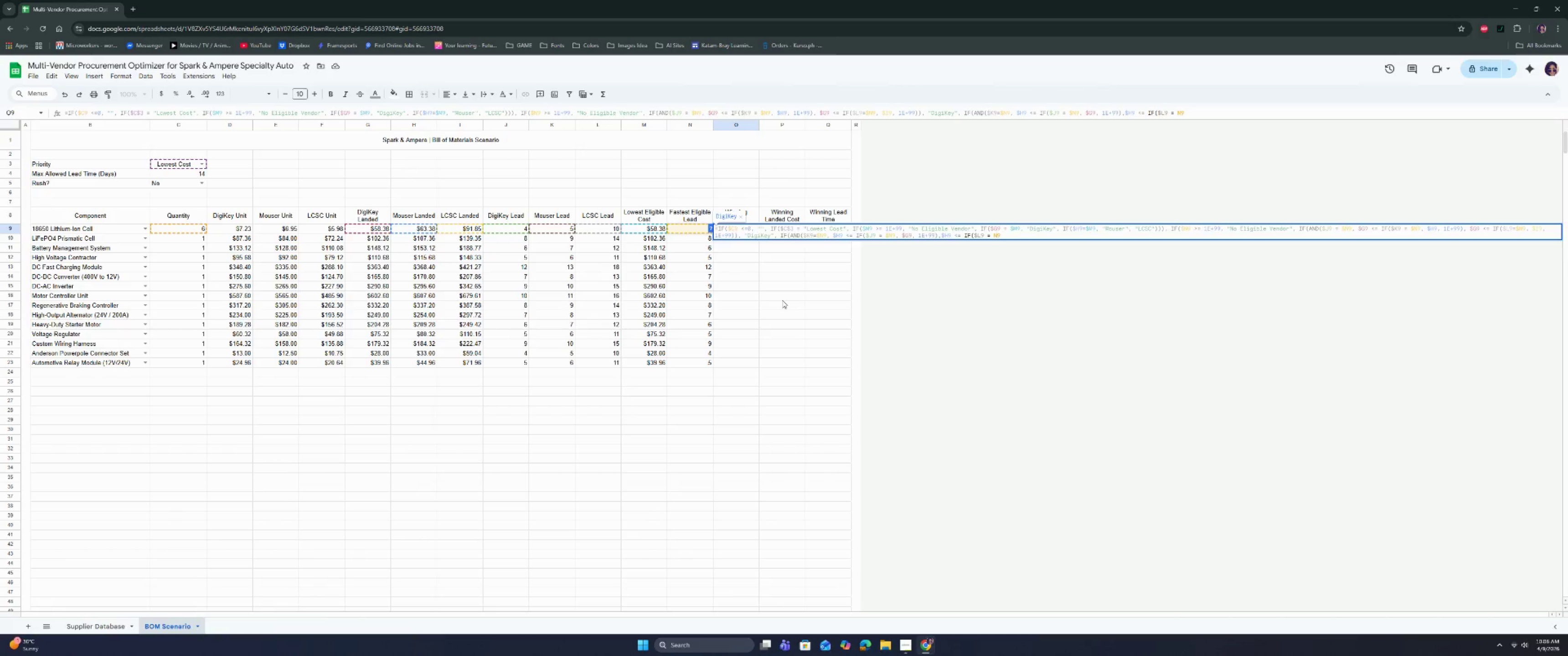 
key(ArrowLeft)
 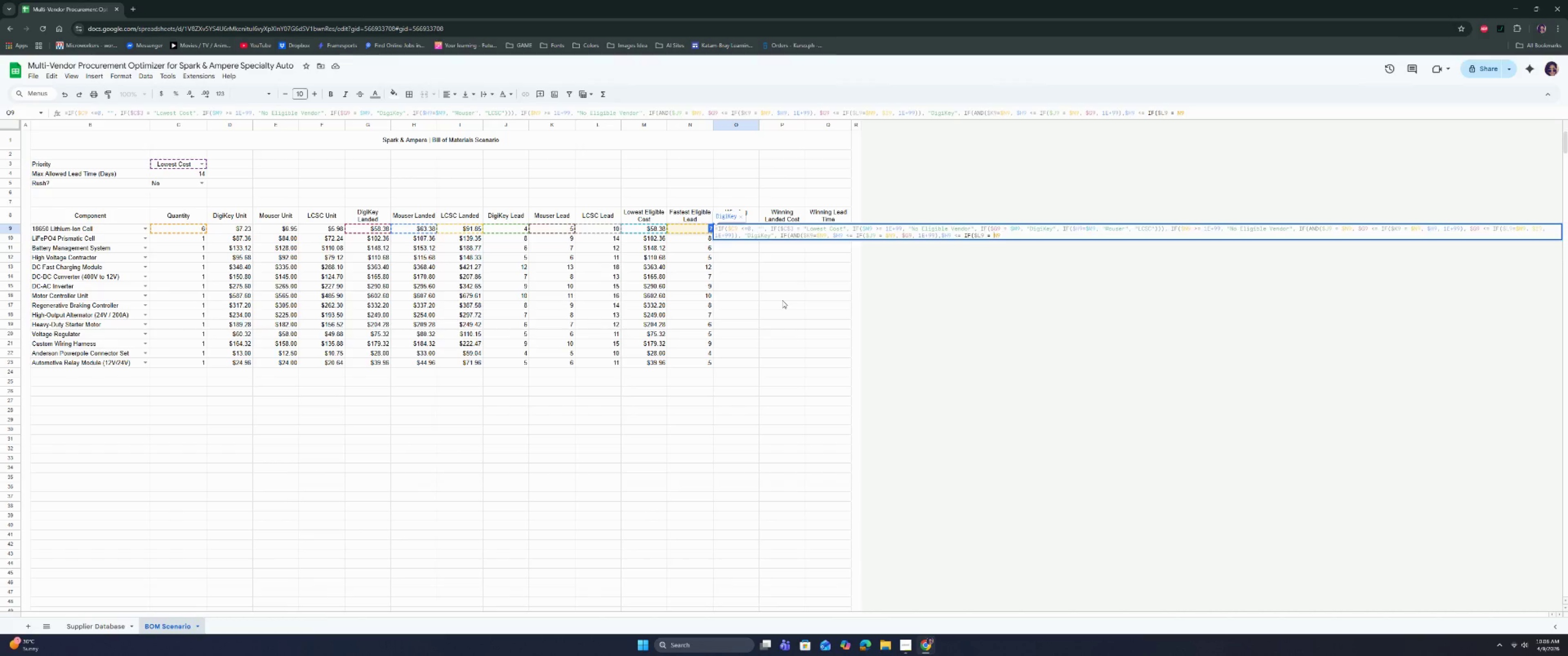 
key(Shift+ShiftRight)
 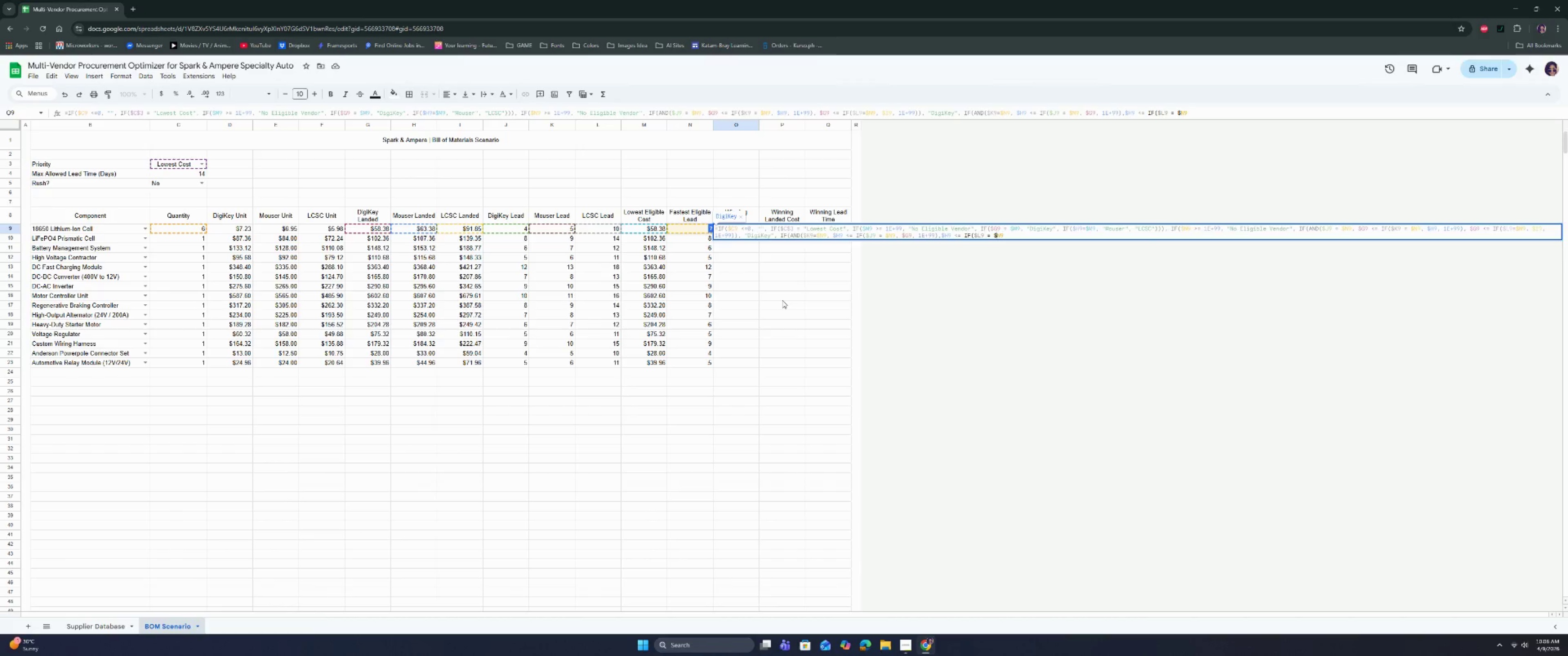 
key(Shift+4)
 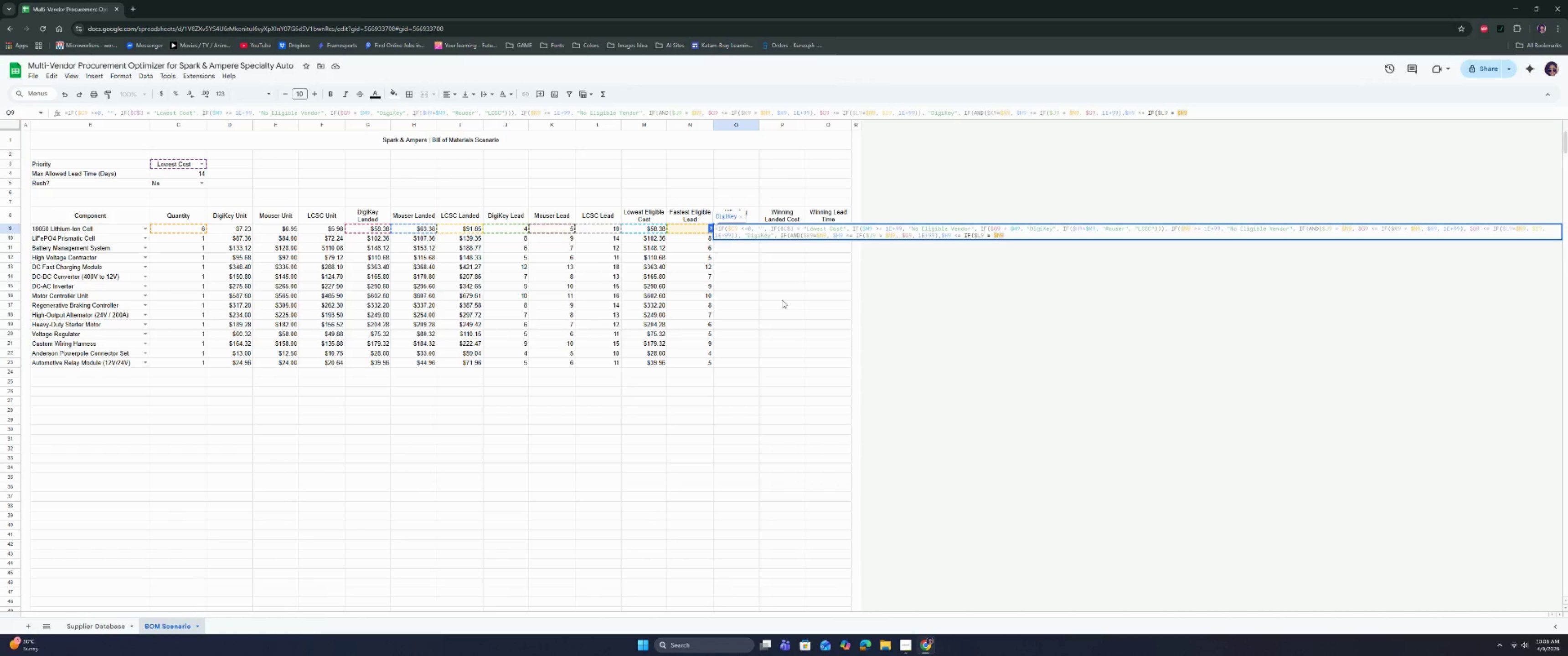 
key(ArrowRight)
 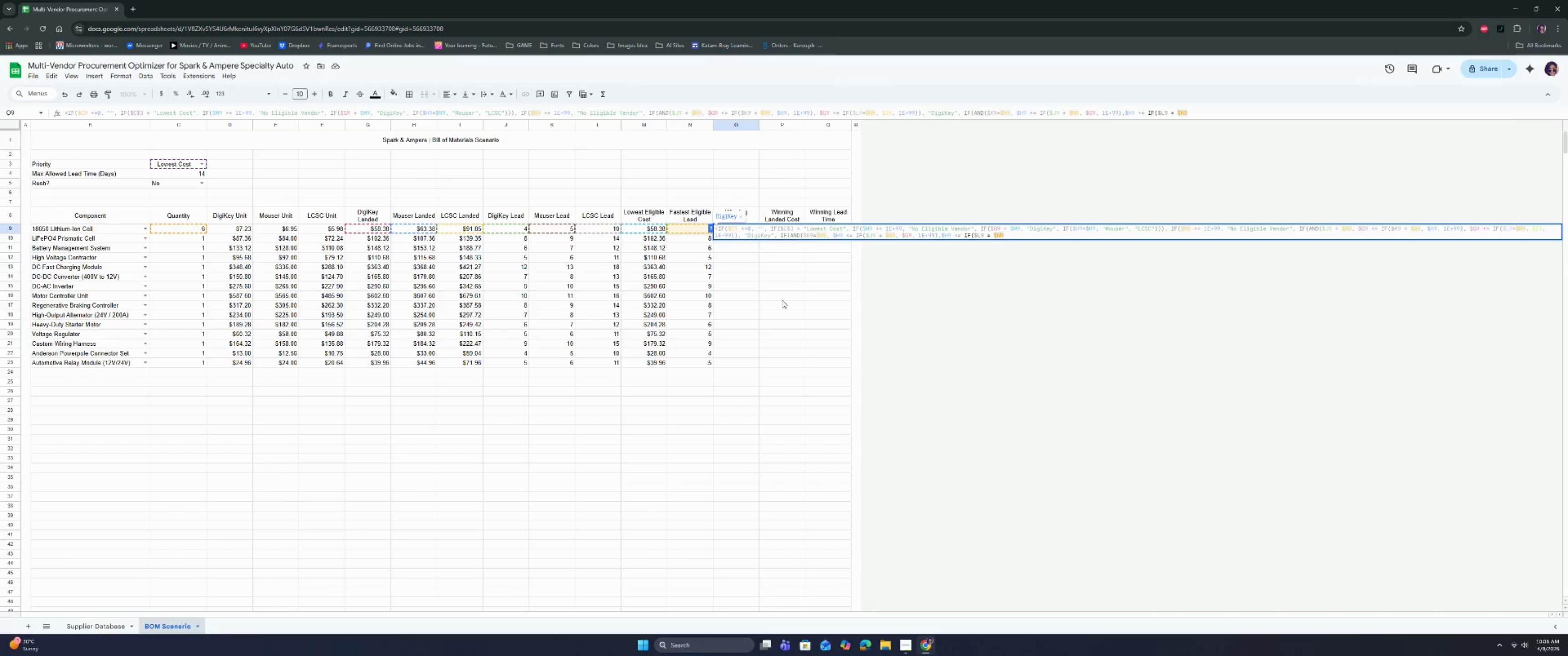 
key(ArrowRight)
 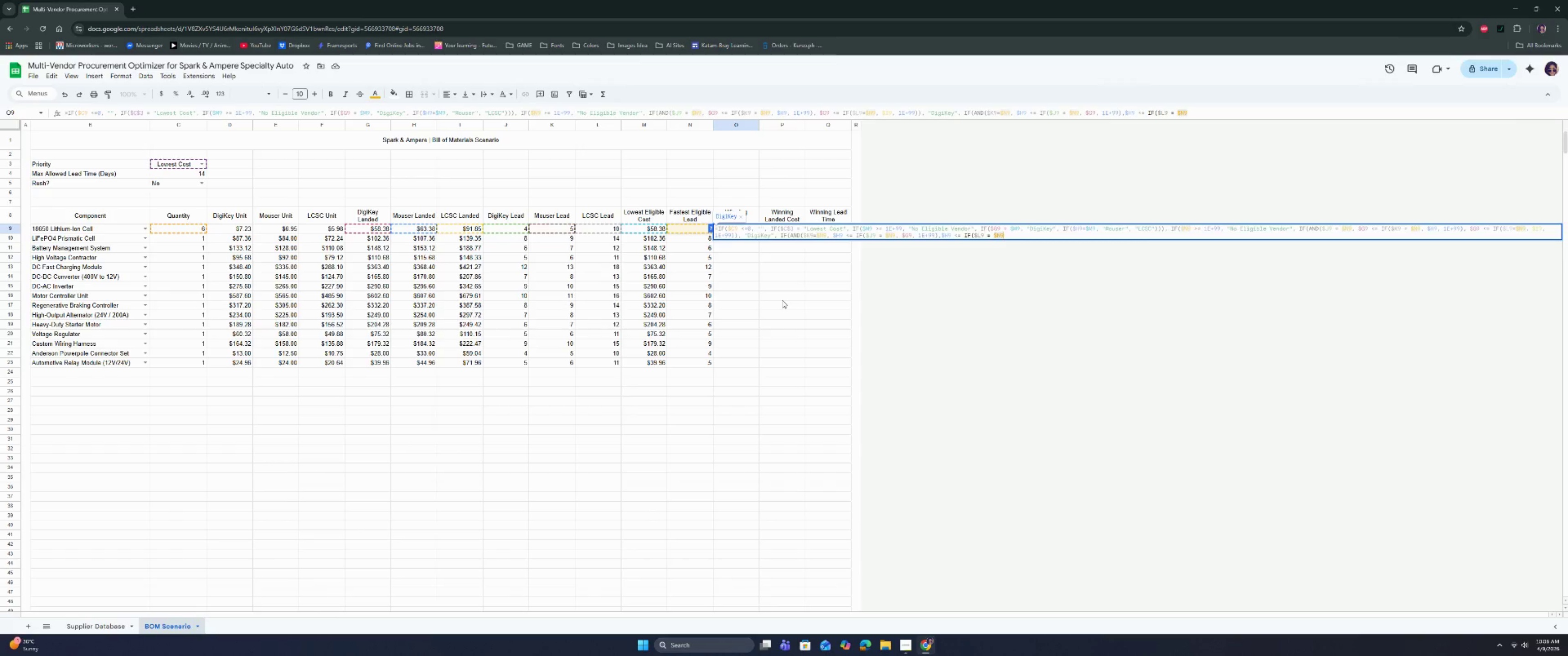 
type(, I0)
key(Backspace)
type(9)
 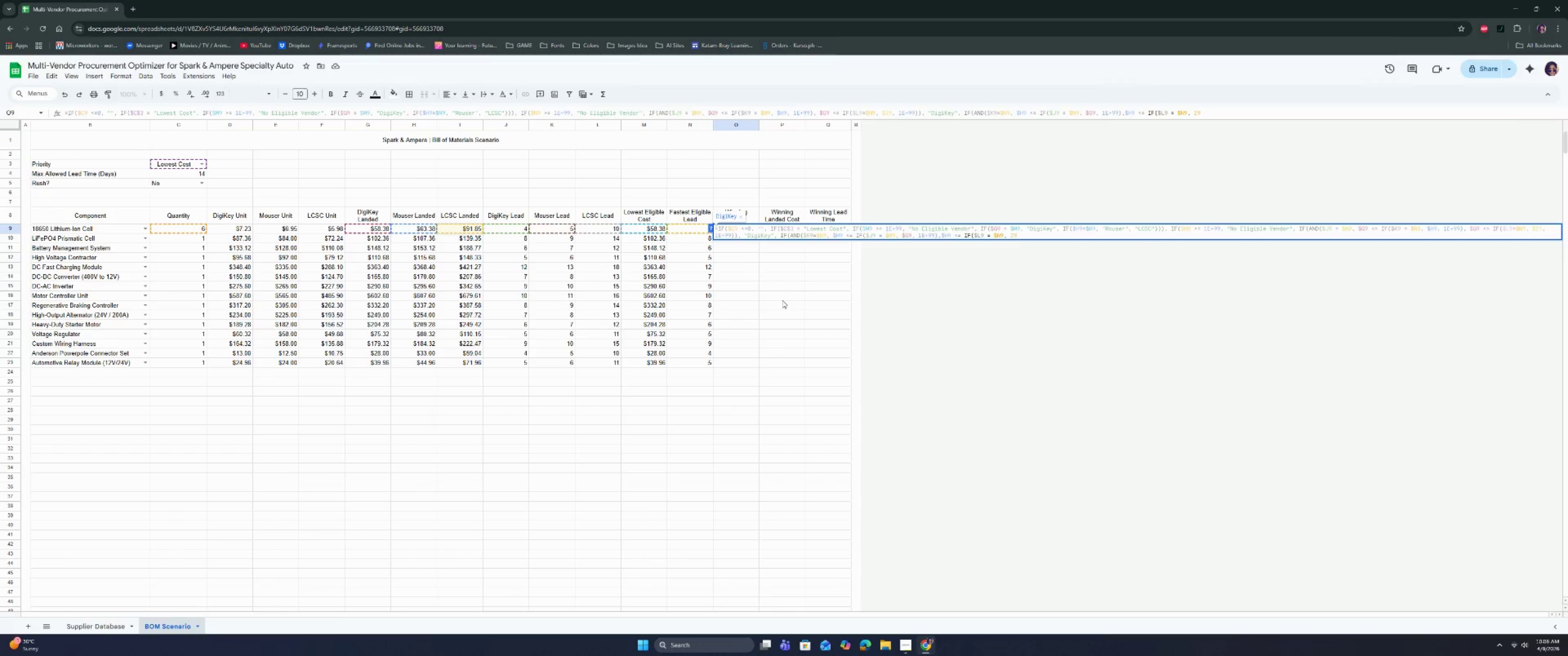 
key(ArrowLeft)
 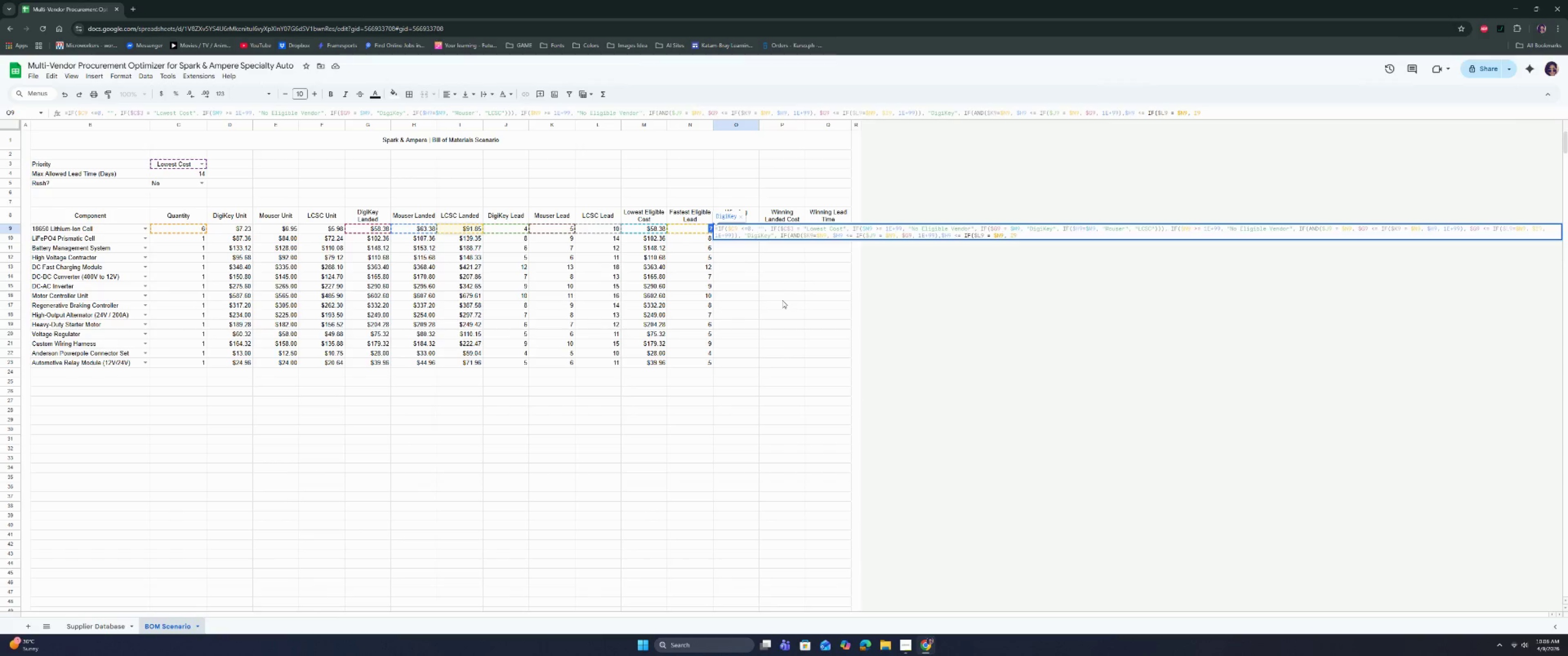 
key(ArrowLeft)
 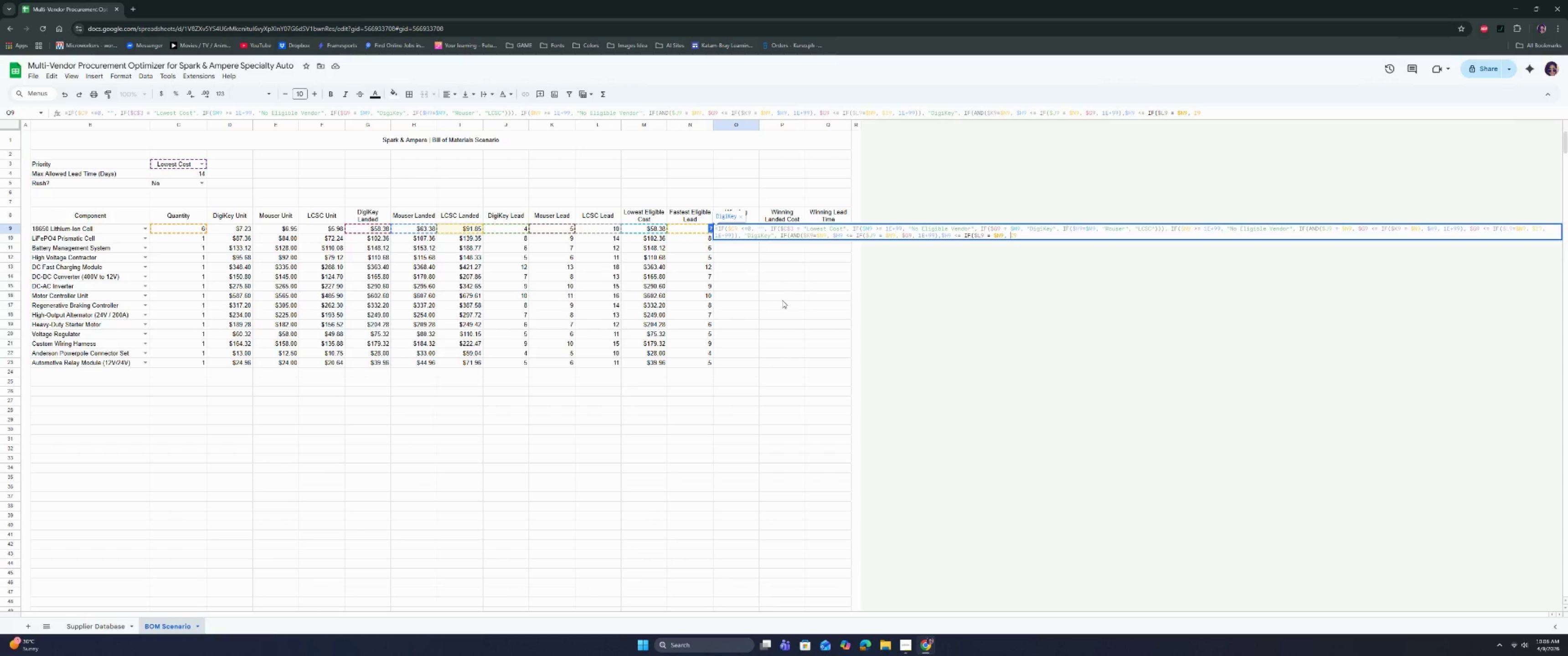 
key(Shift+ShiftRight)
 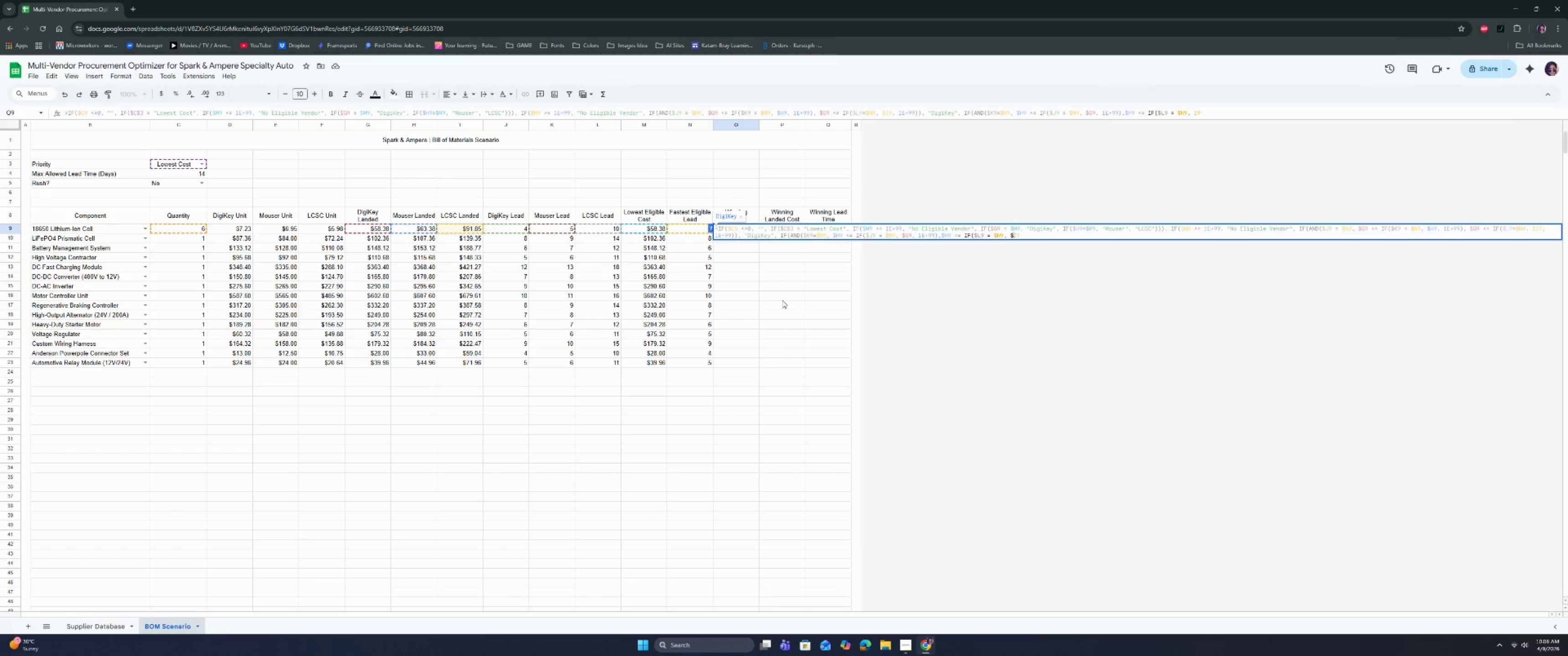 
key(Shift+4)
 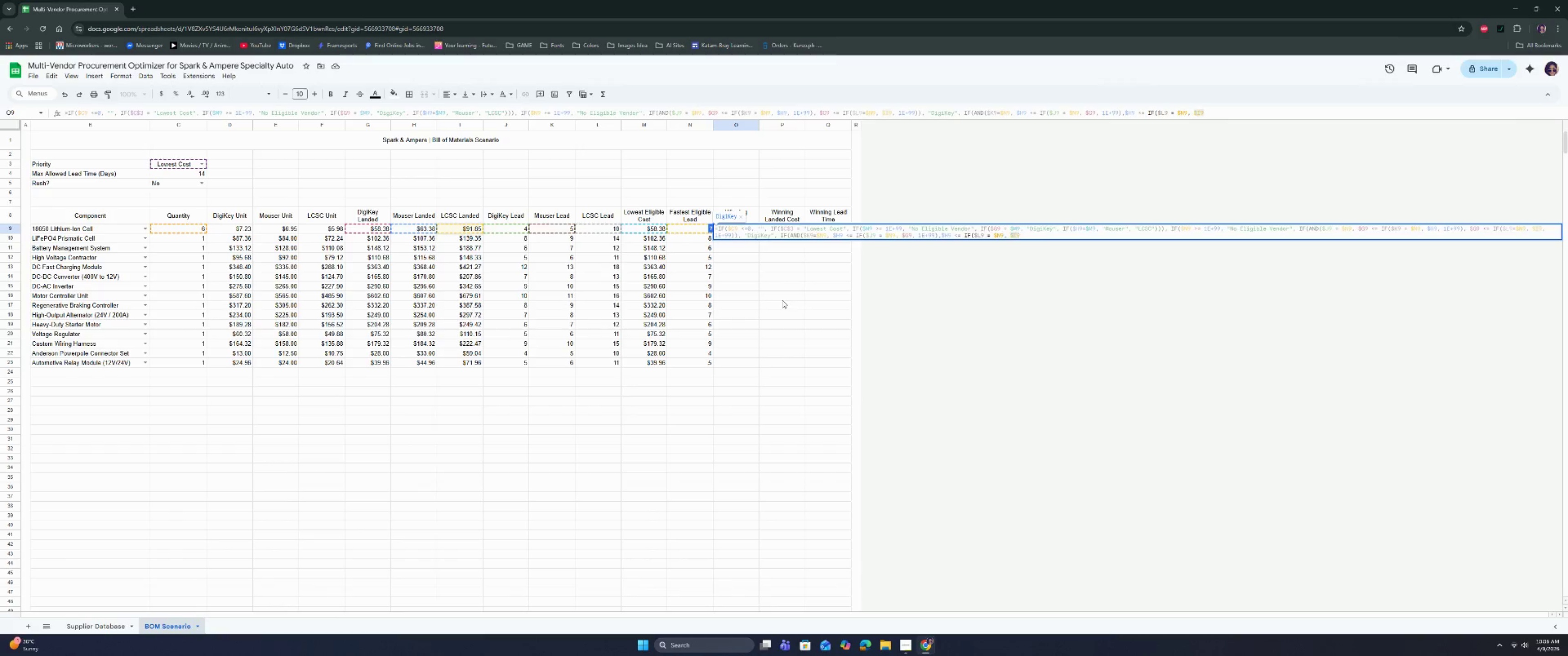 
key(ArrowRight)
 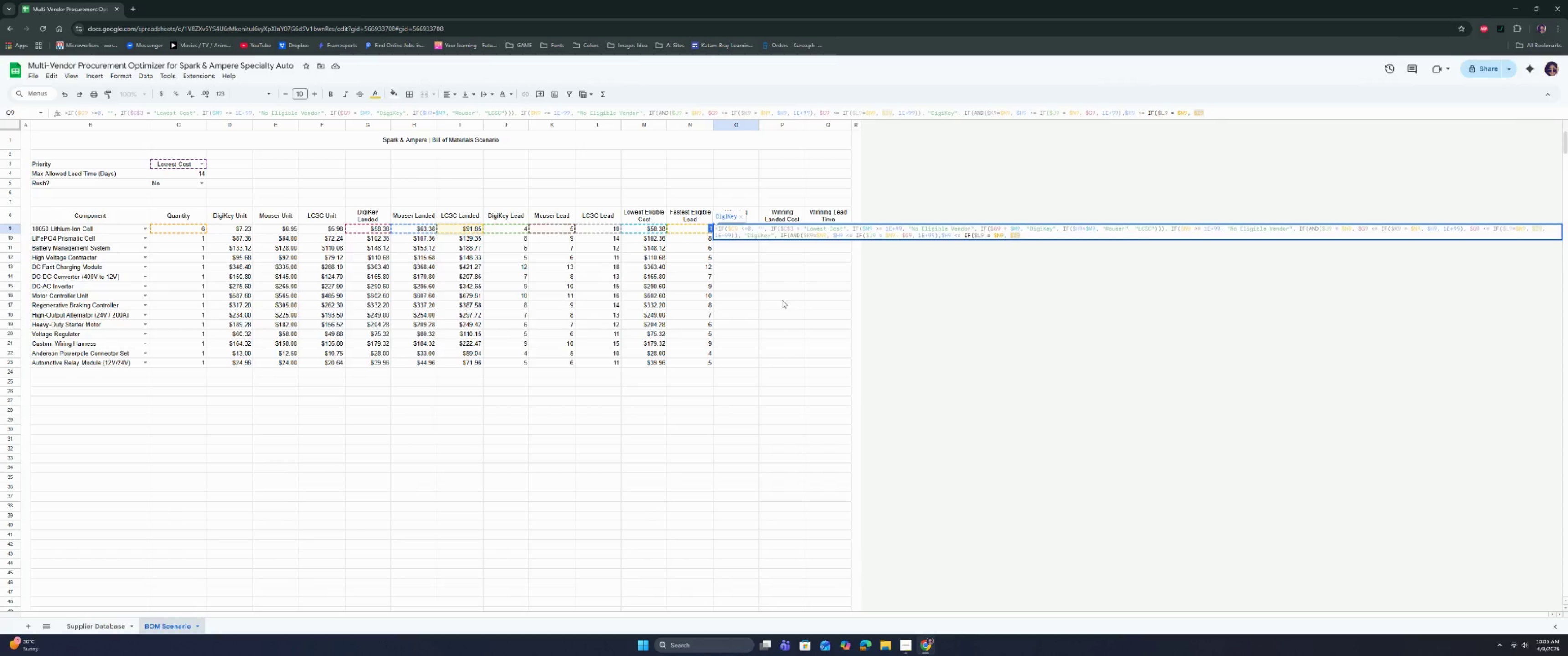 
key(ArrowRight)
 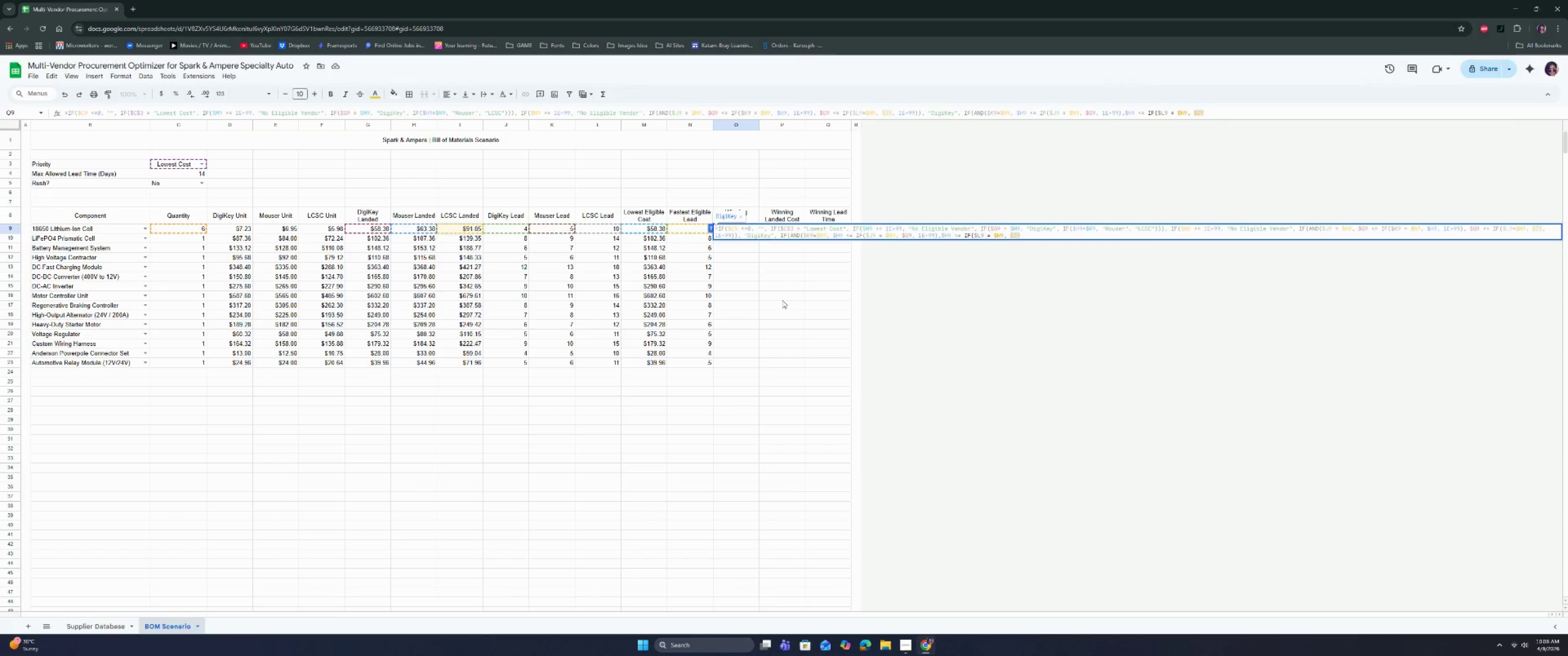 
type(, 1E+99)), )
key(Backspace)
type( ')
key(Backspace)
type("m)
key(Backspace)
type(Mouser", if)
 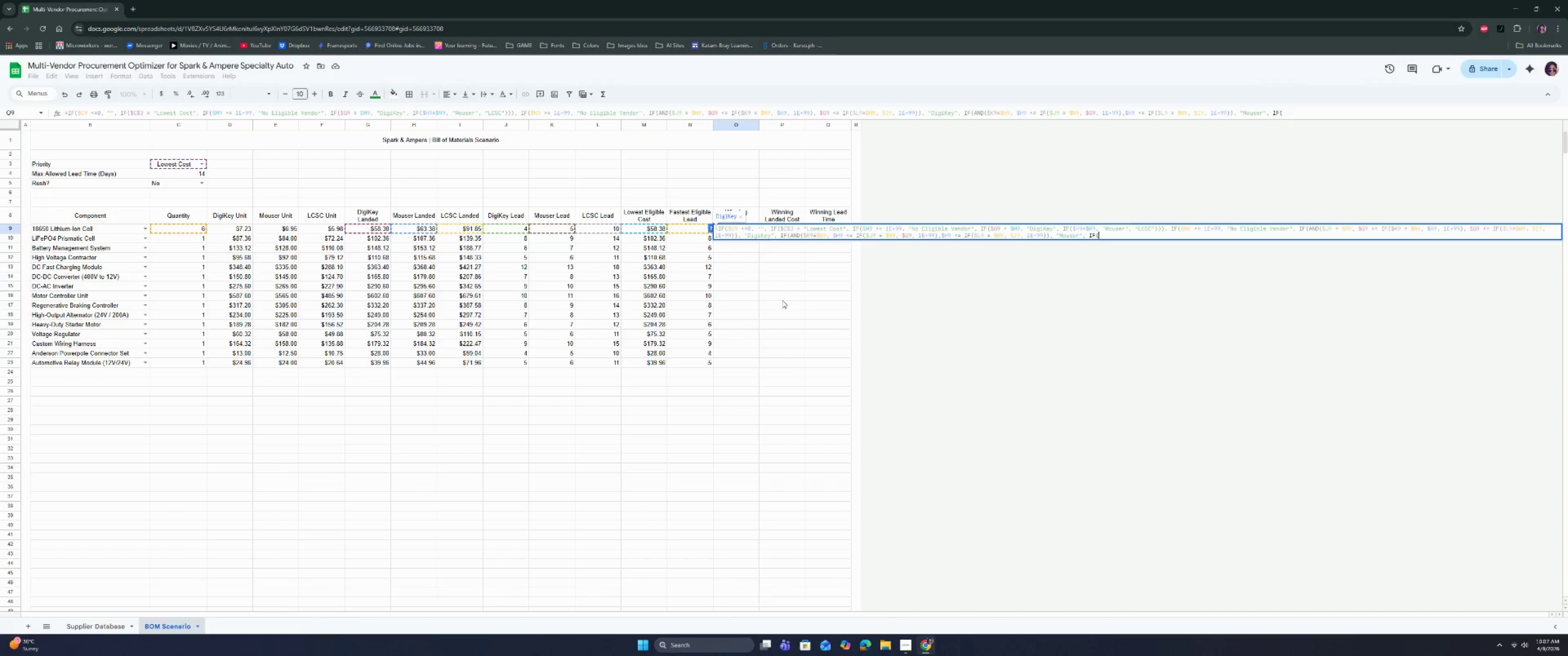 
 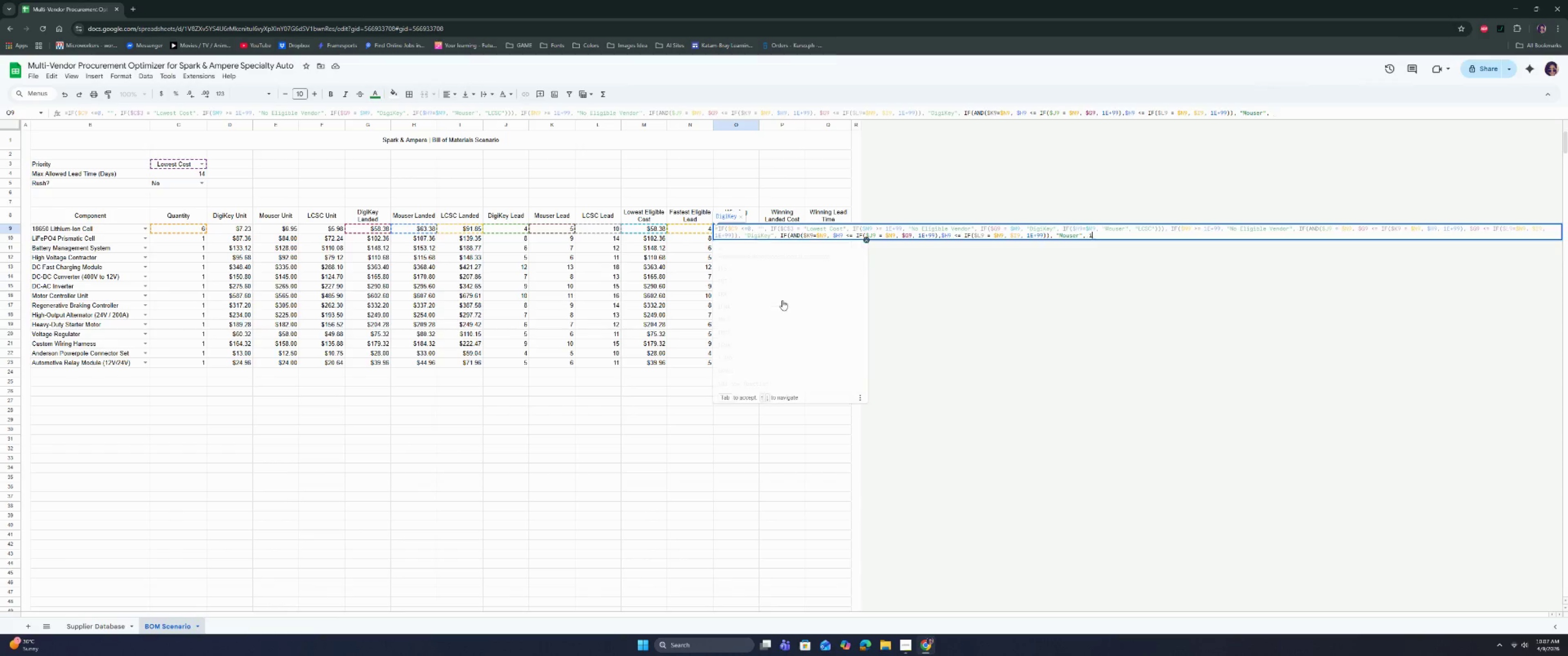 
key(Enter)
 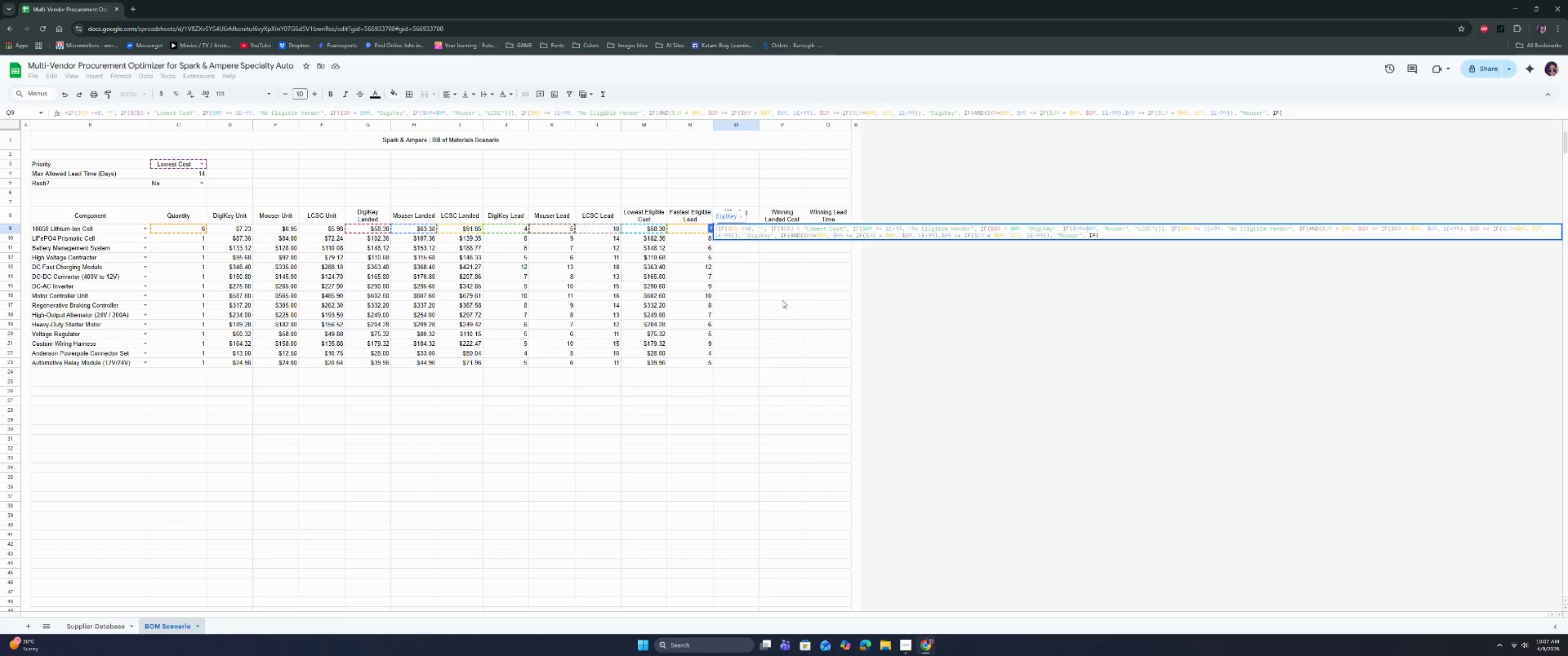 
type(and)
 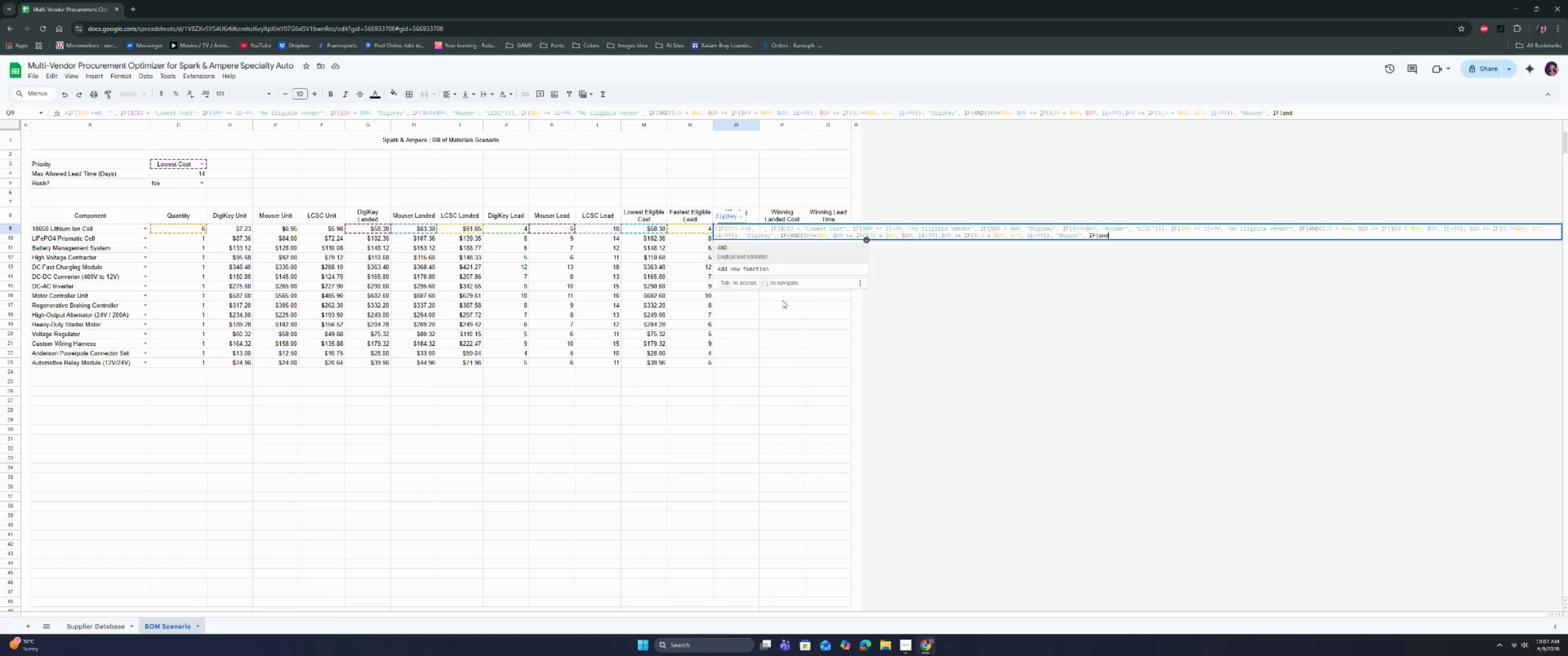 
key(Enter)
 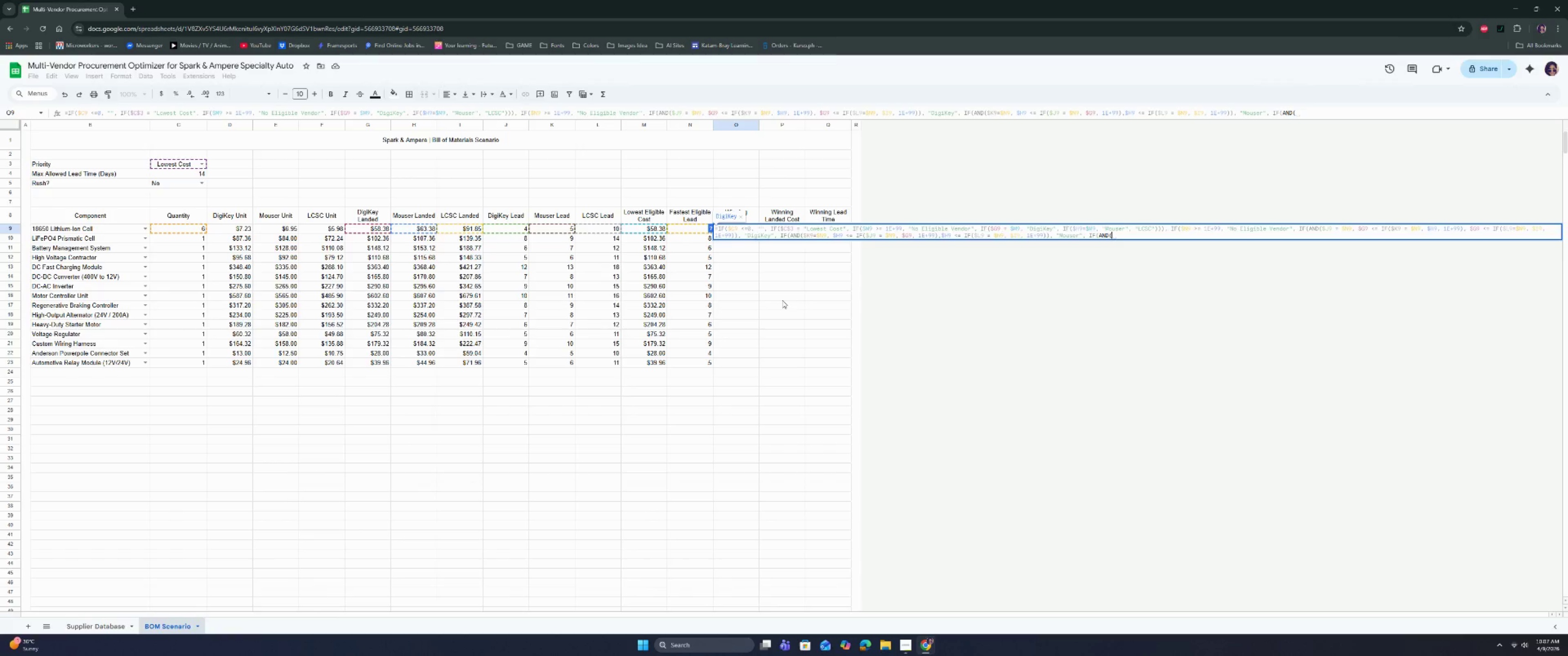 
type(l9)
 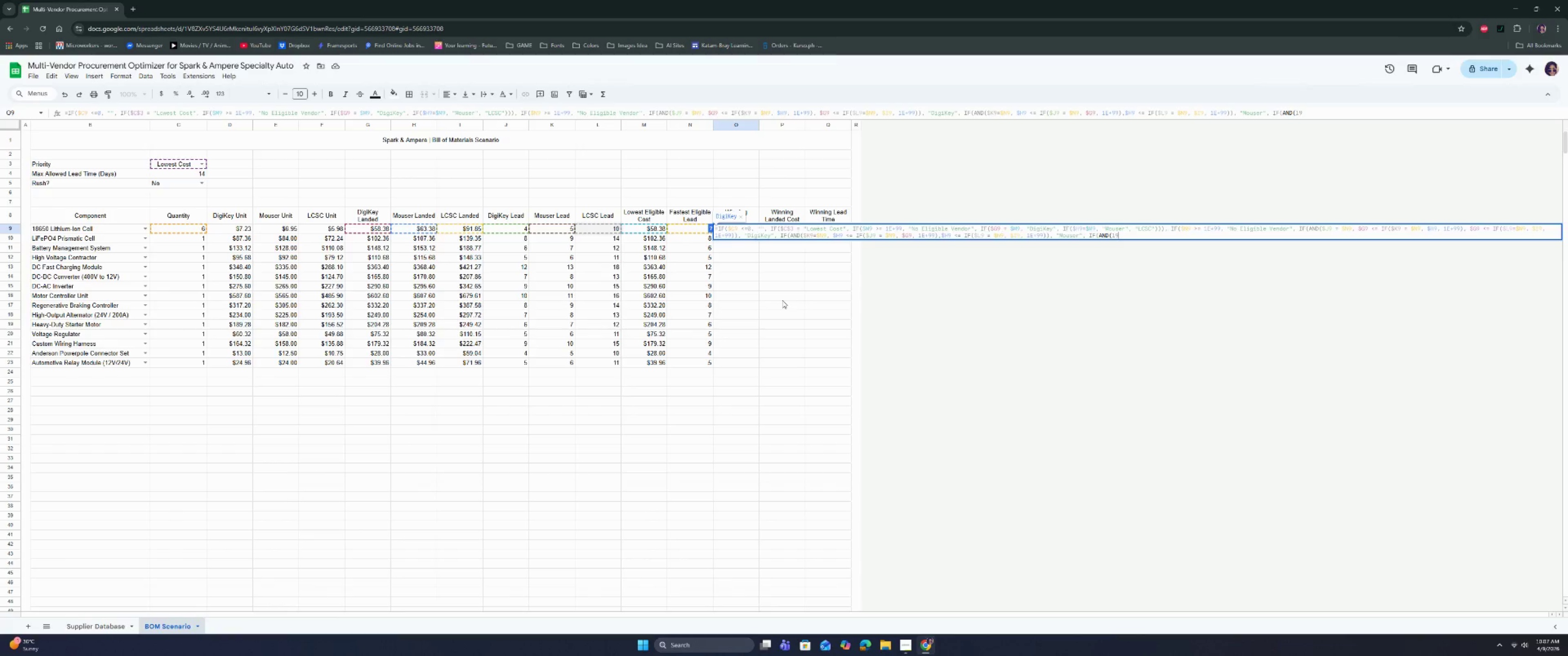 
key(ArrowLeft)
 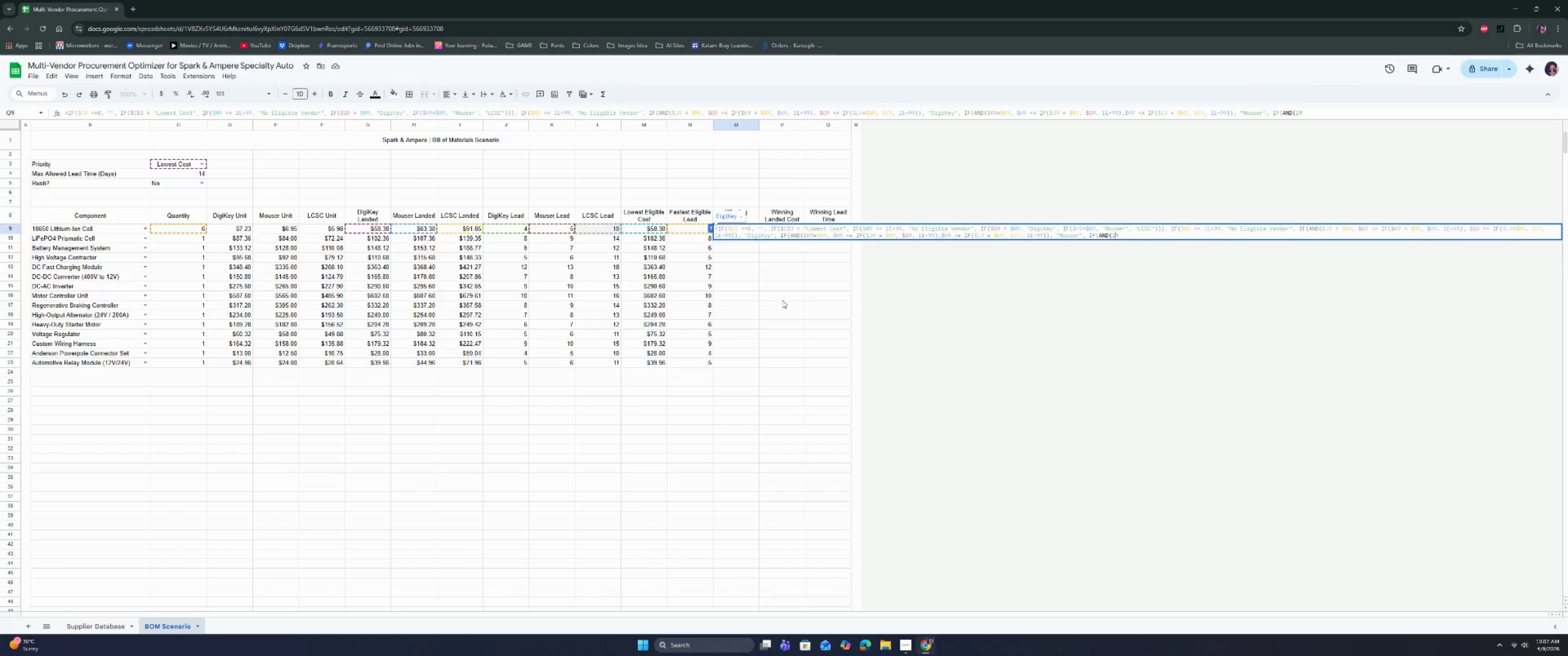 
key(ArrowLeft)
 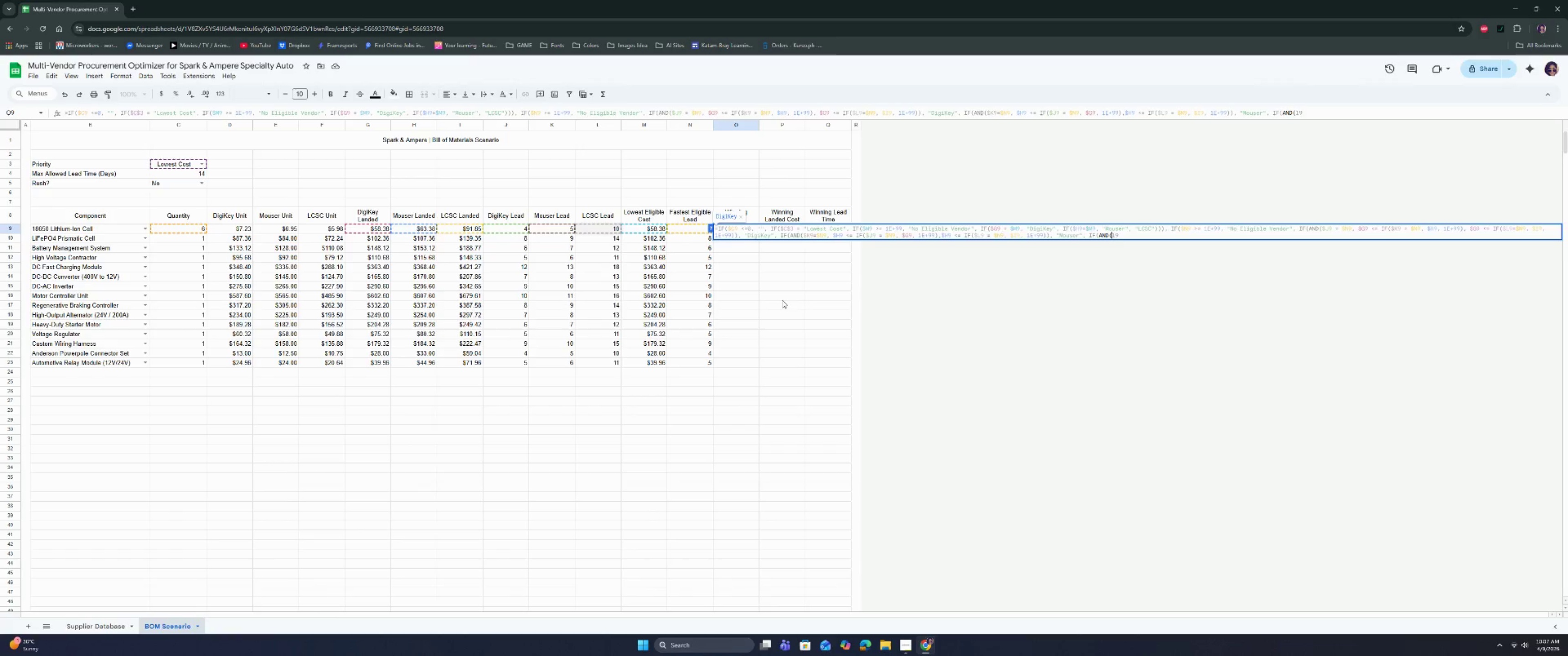 
key(Shift+ShiftRight)
 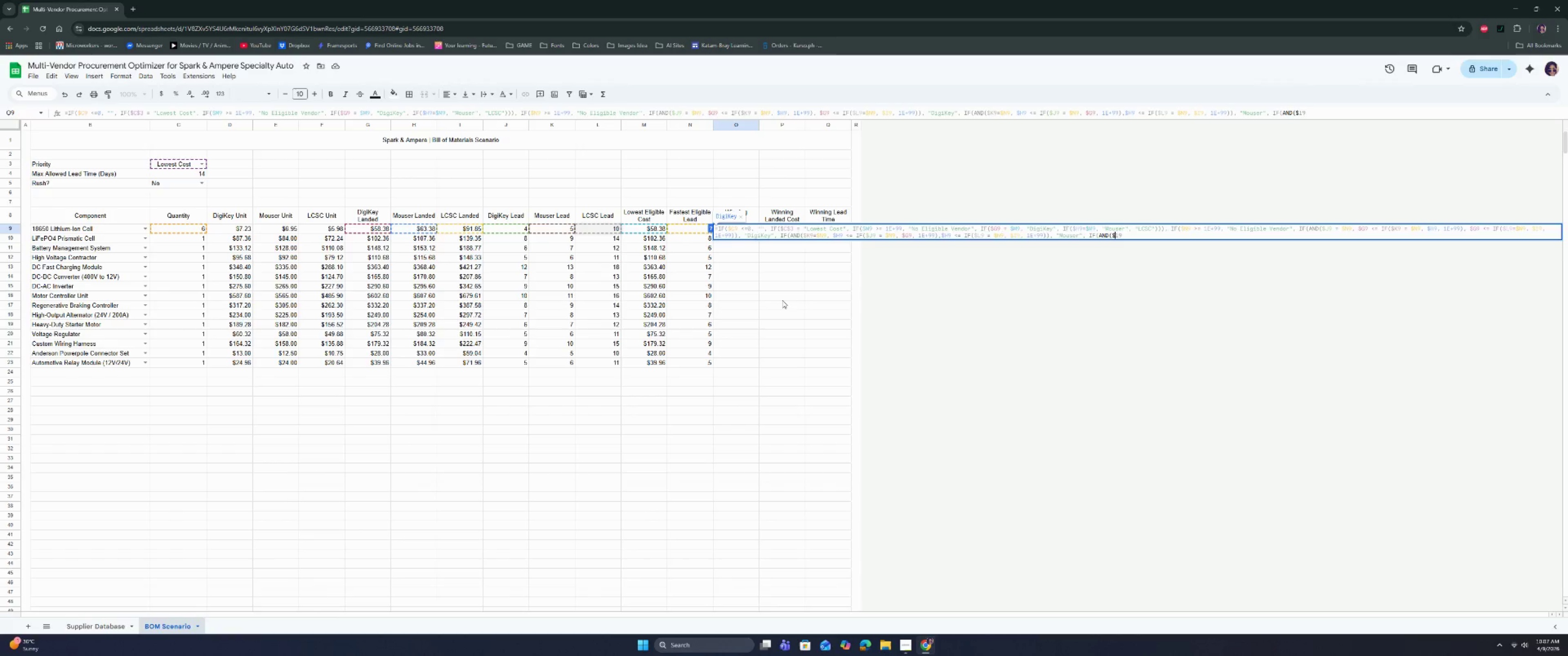 
key(Shift+4)
 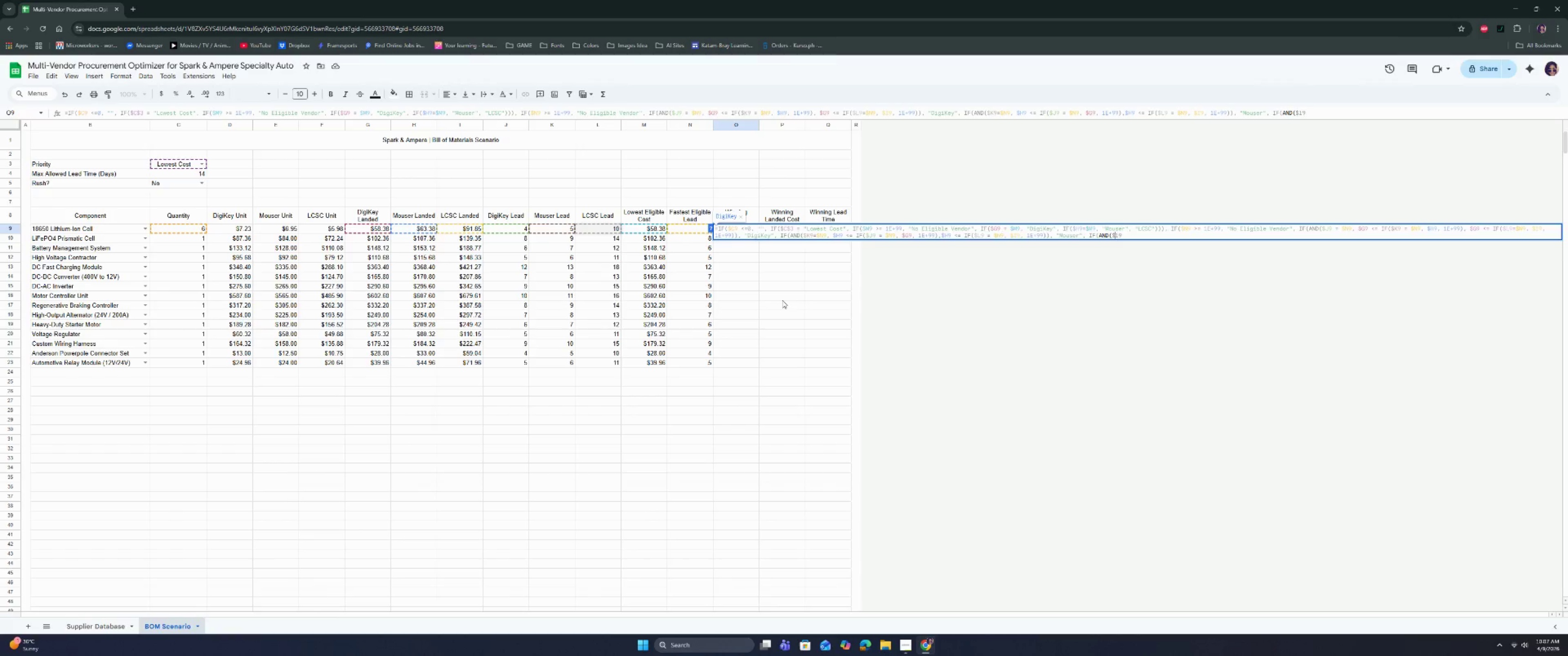 
key(ArrowRight)
 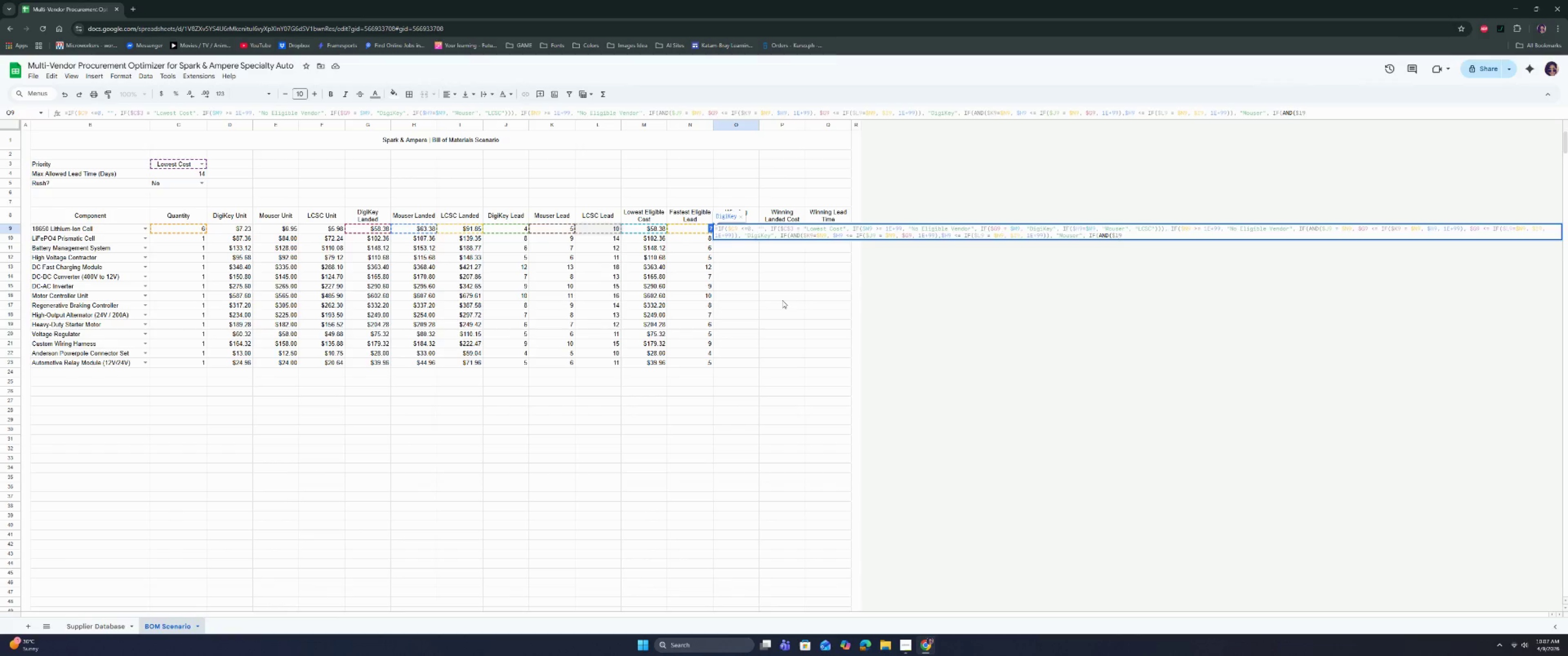 
key(Backspace)
 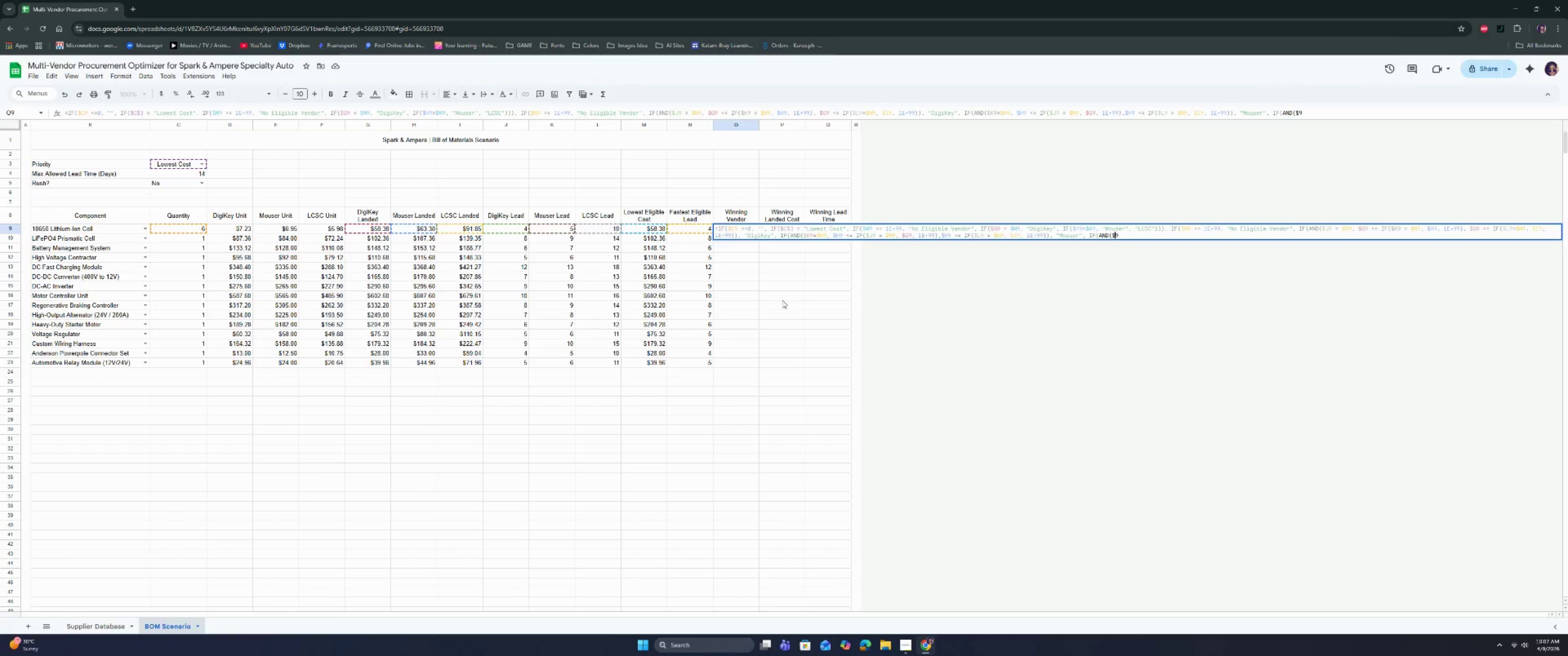 
key(CapsLock)
 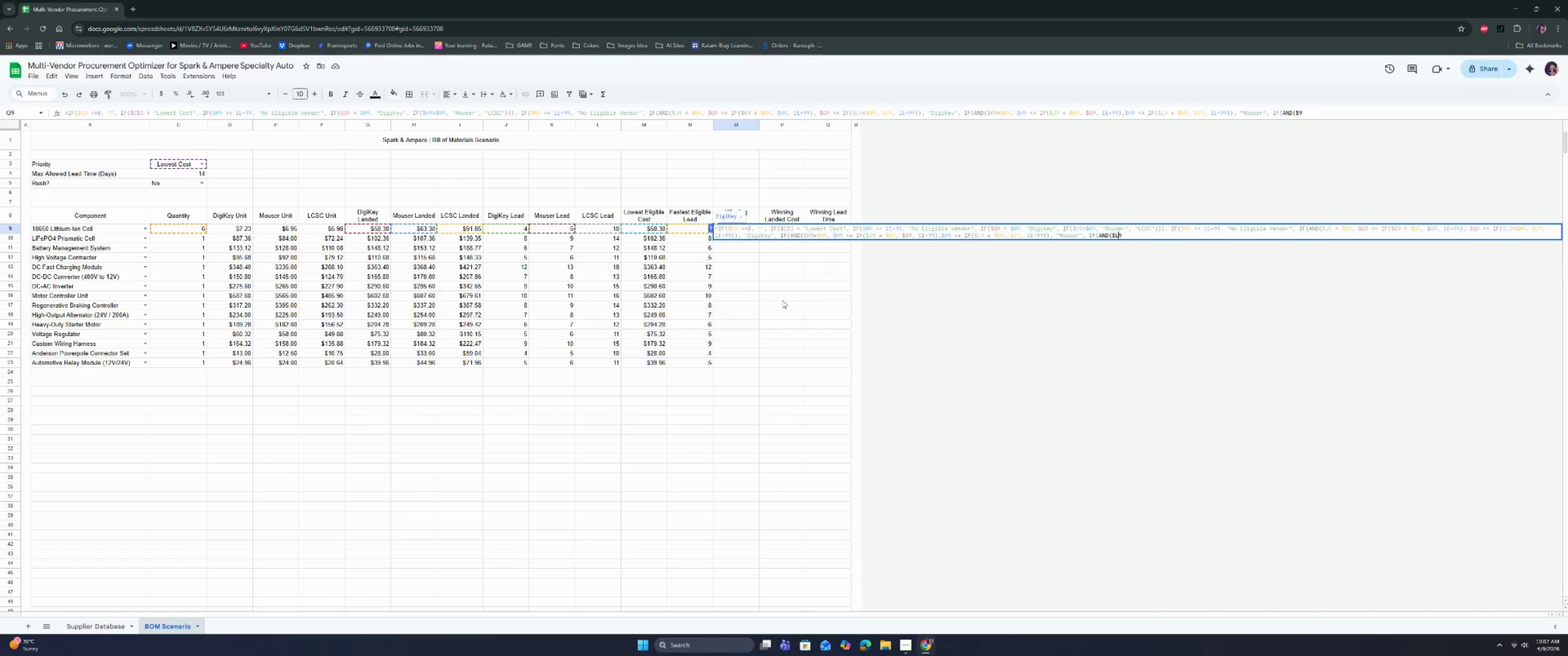 
key(L)
 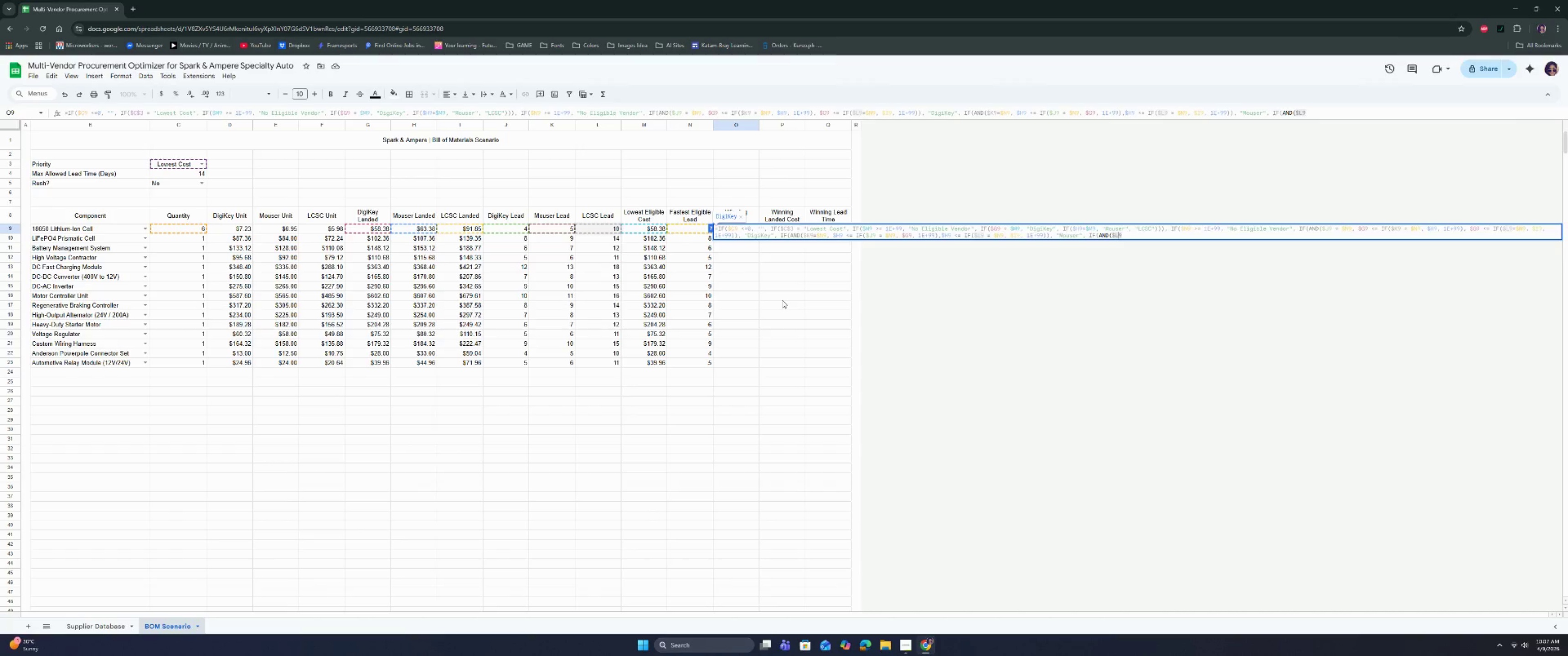 
key(ArrowRight)
 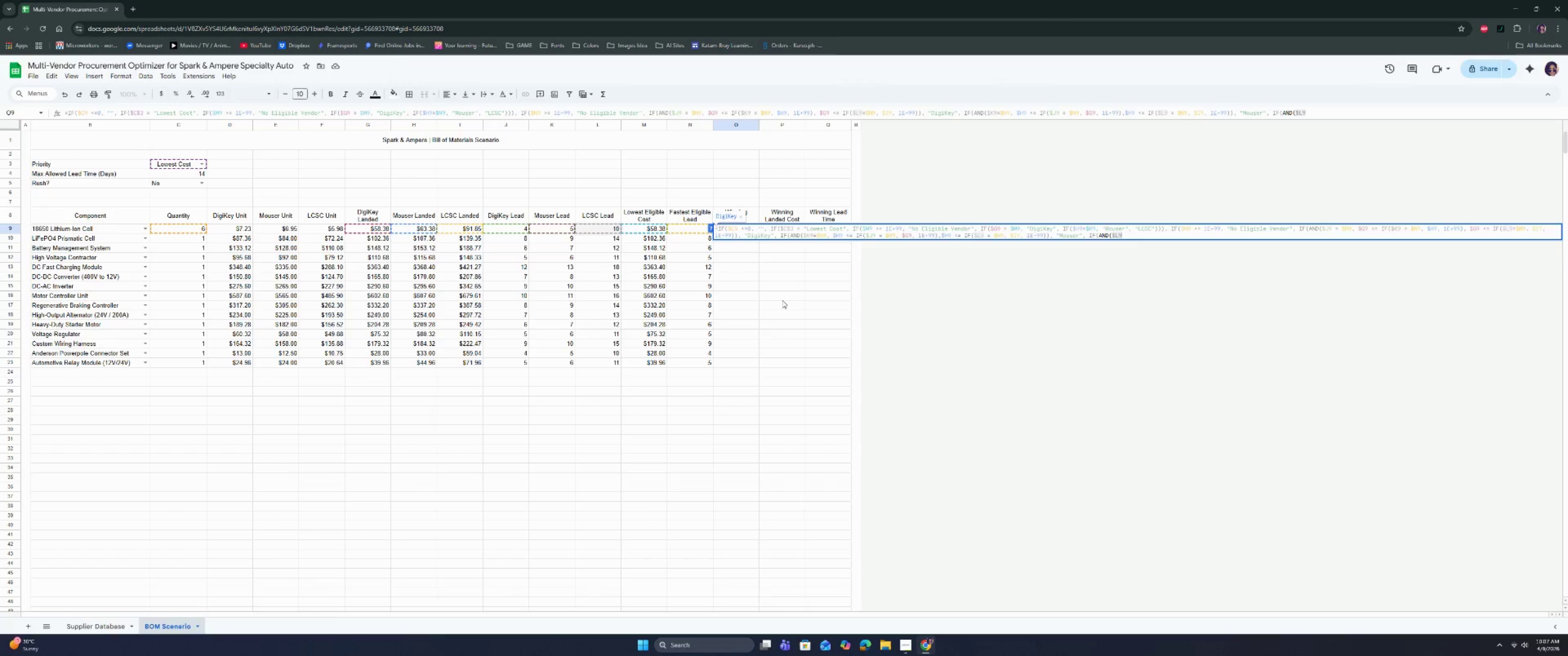 
key(ArrowRight)
 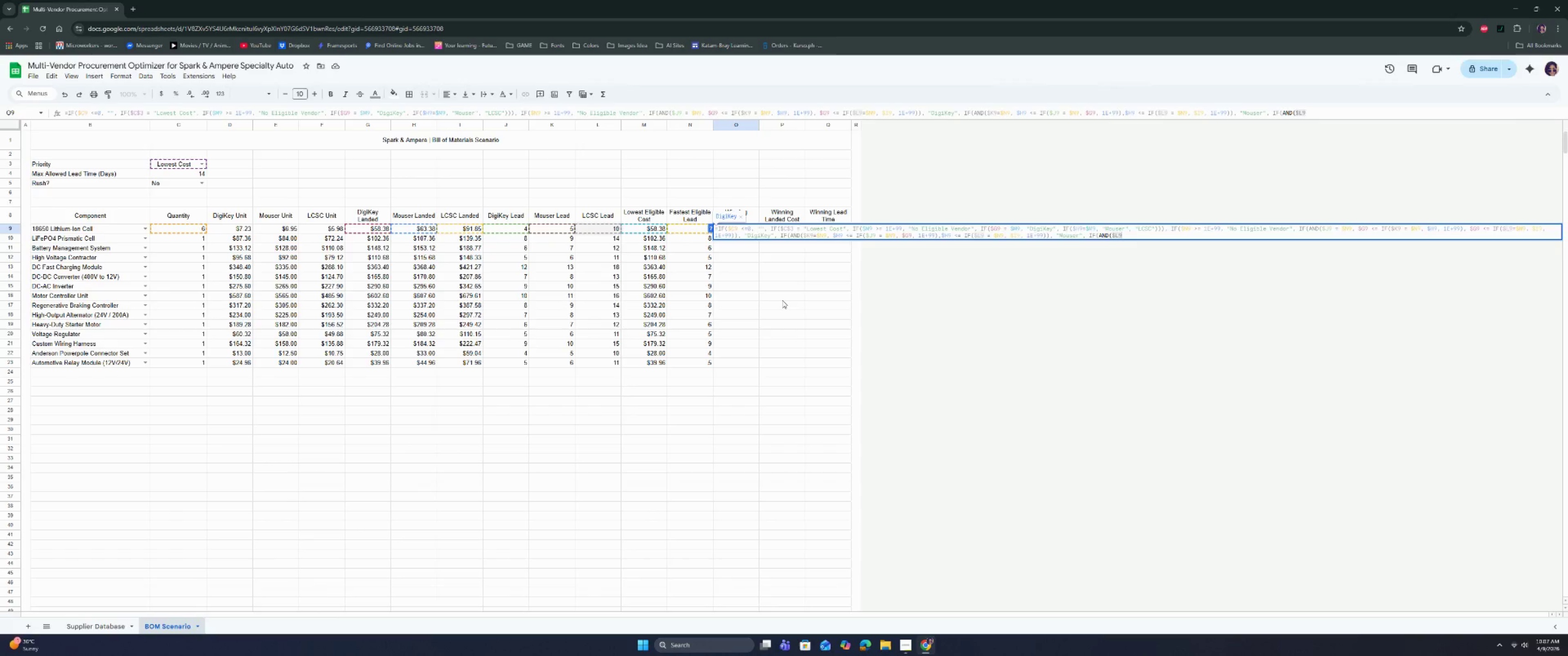 
type( = N9)
 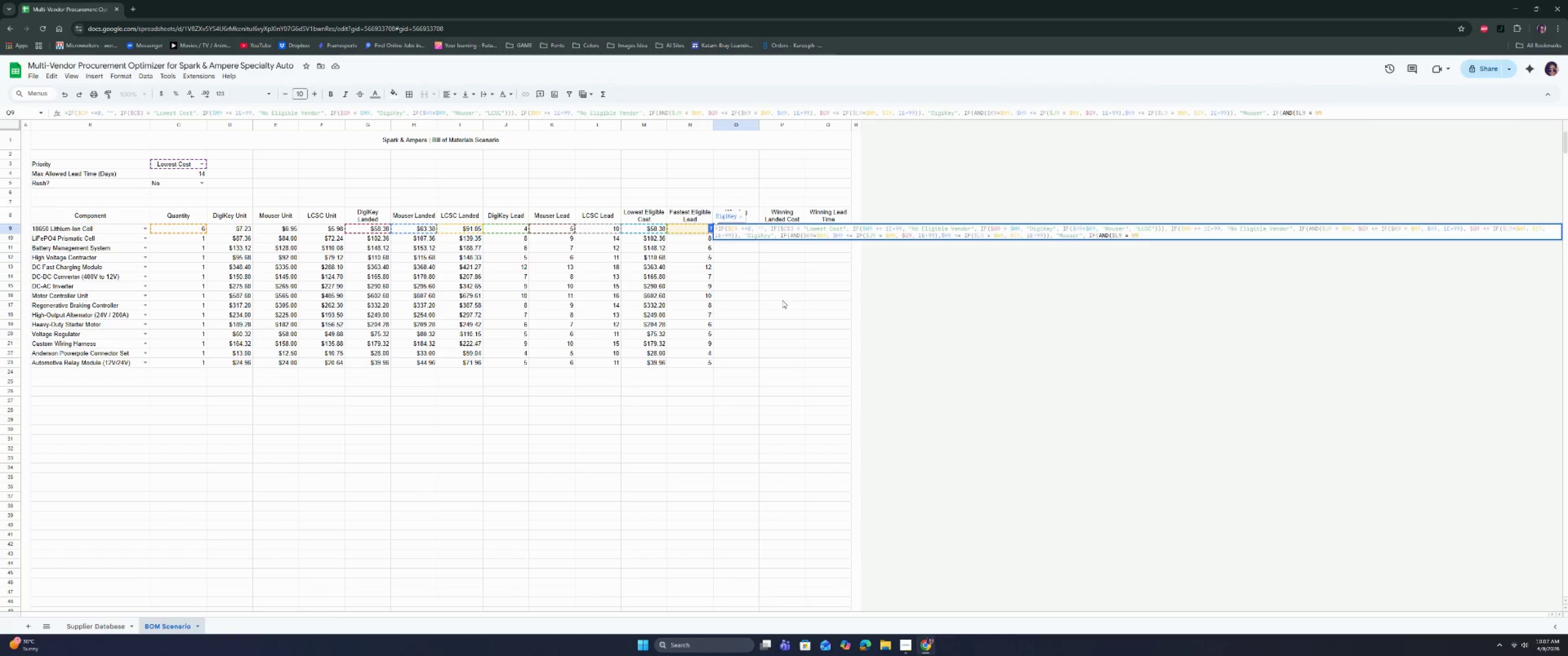 
key(ArrowLeft)
 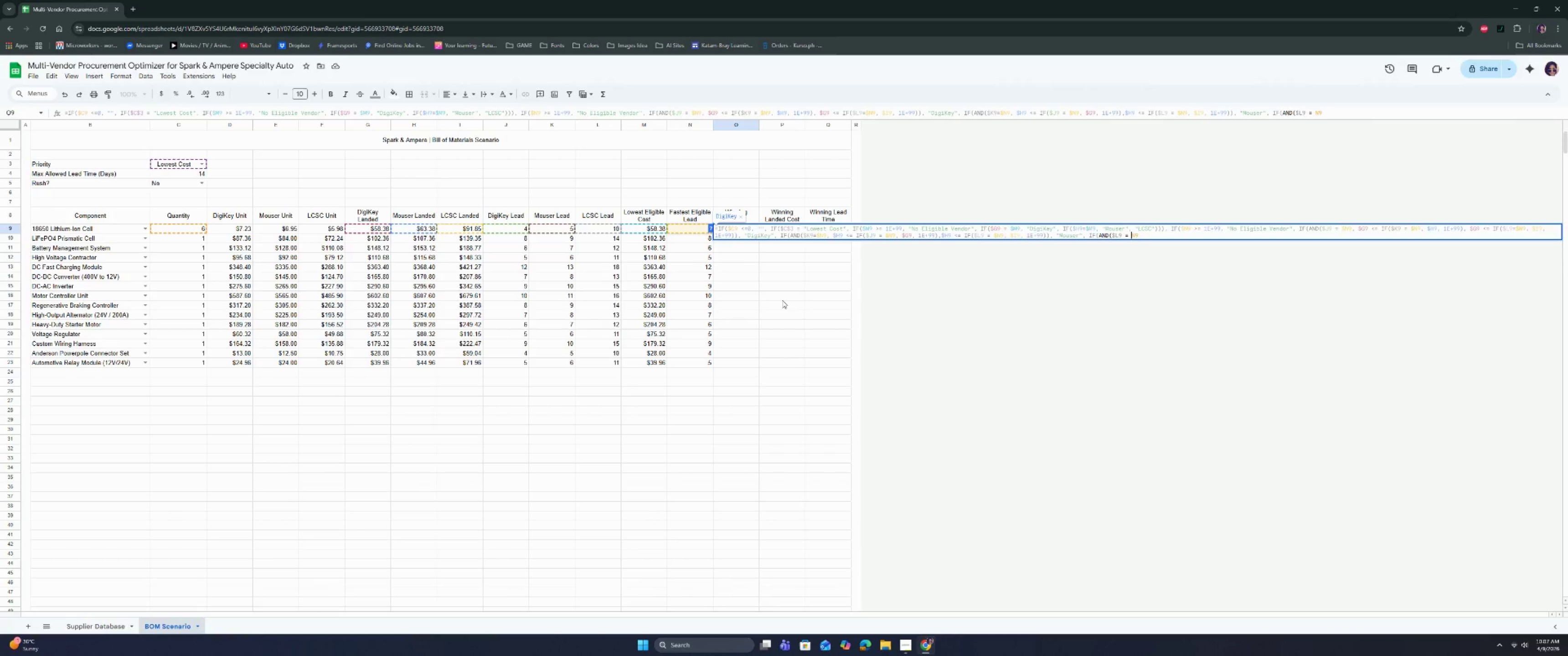 
key(ArrowLeft)
 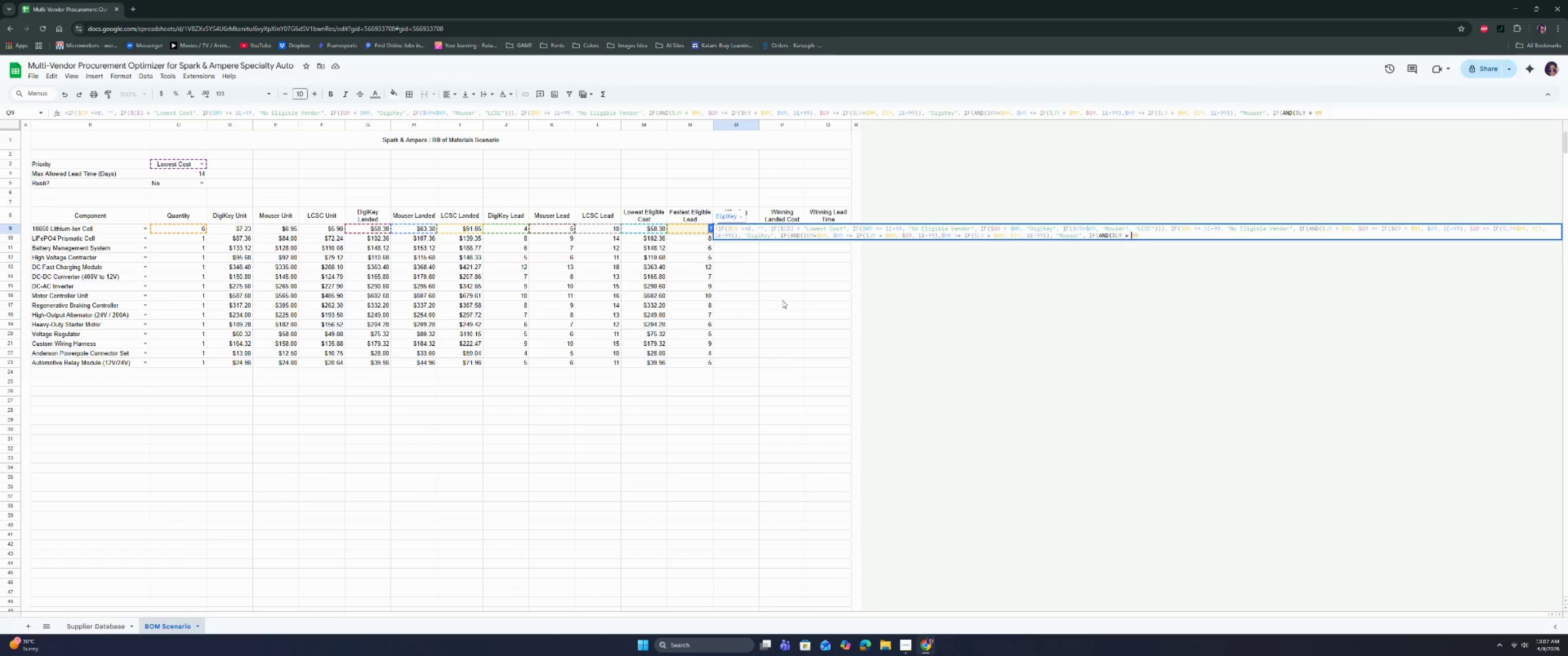 
key(Shift+ShiftRight)
 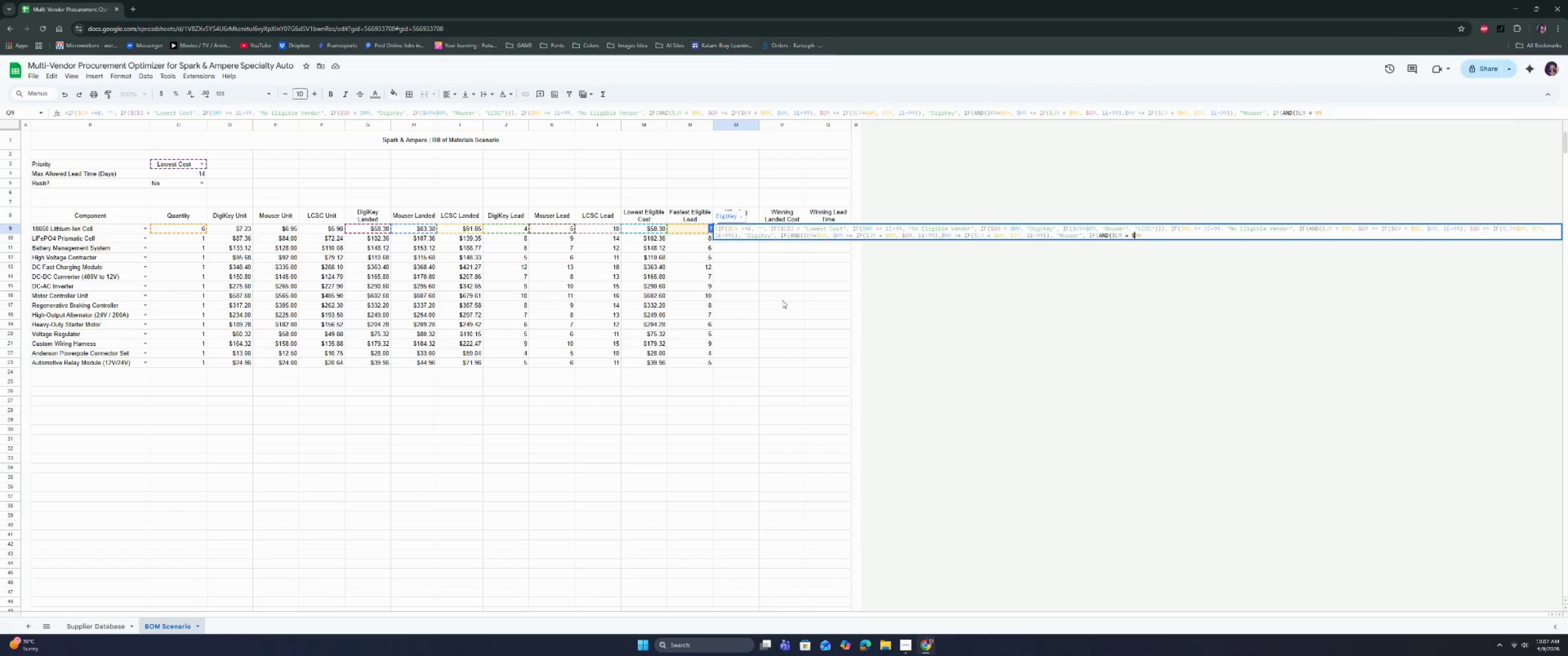 
key(Shift+4)
 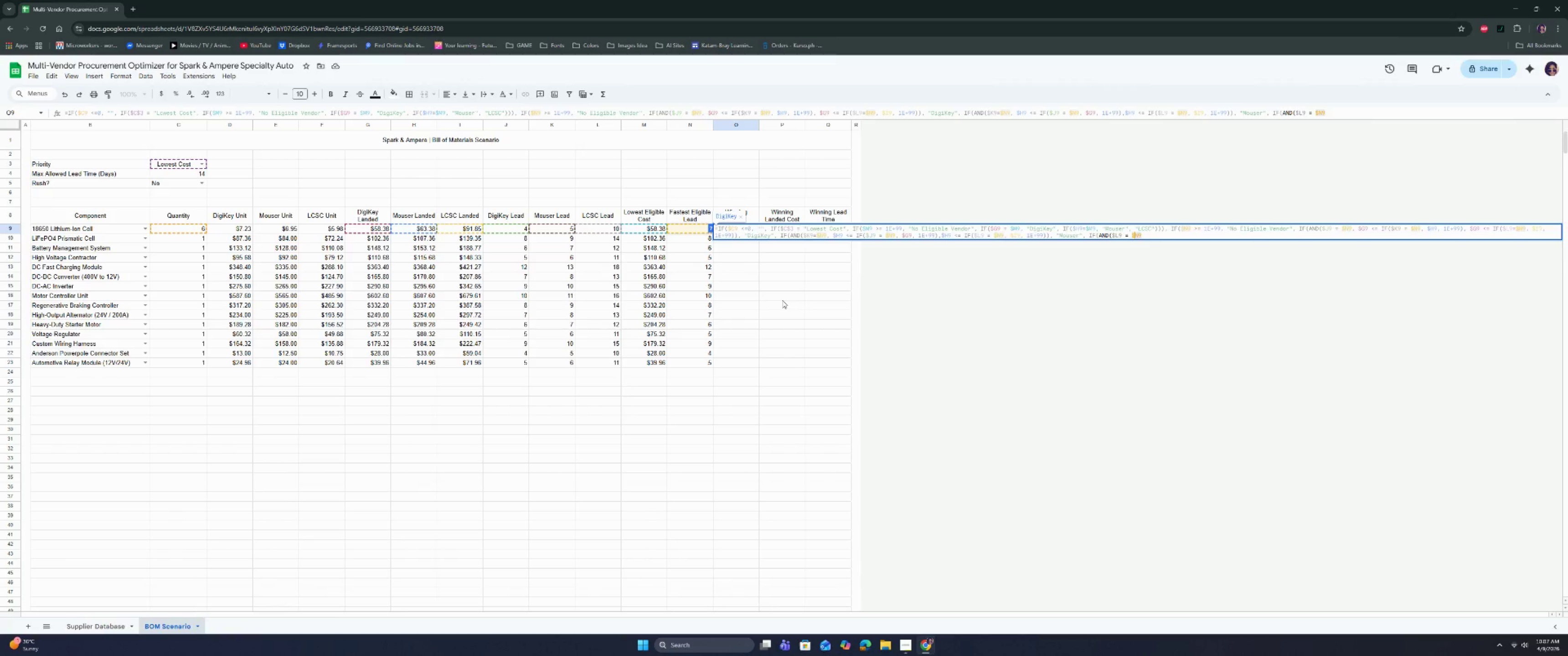 
key(ArrowRight)
 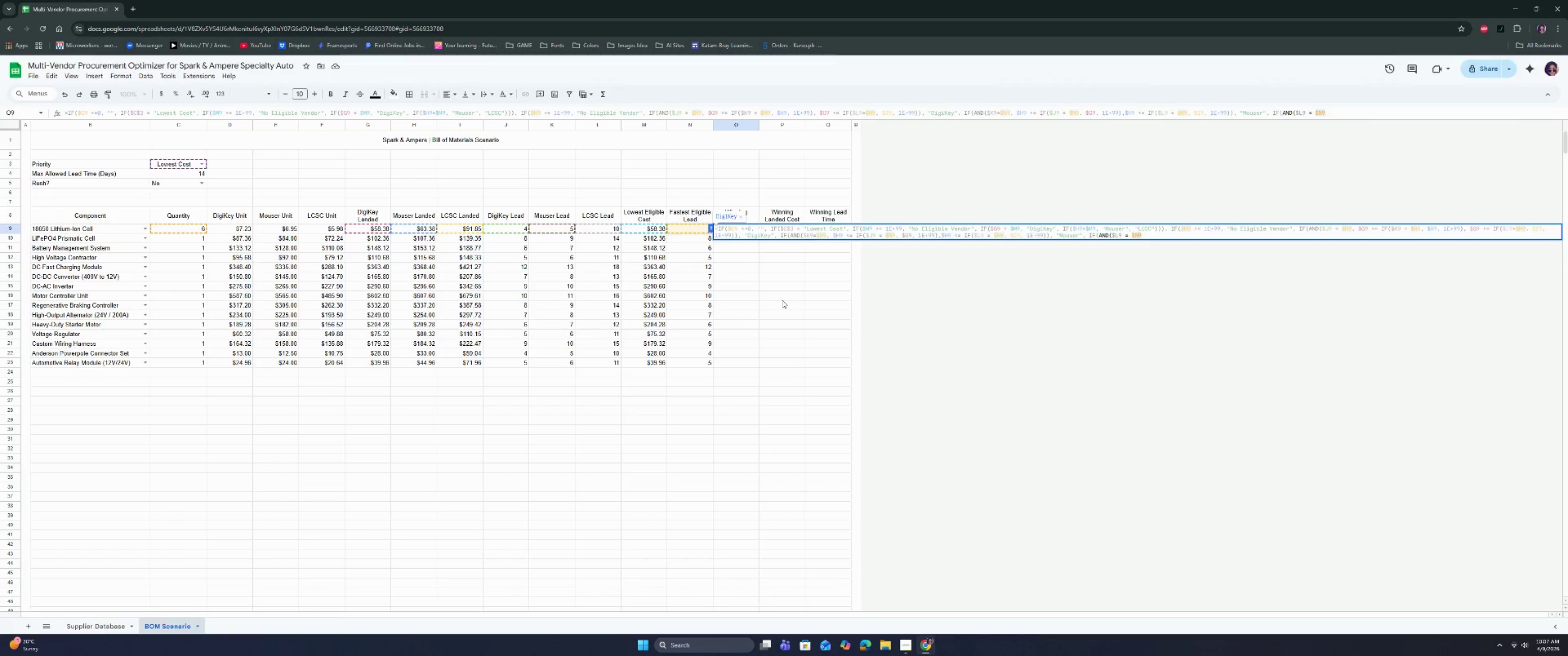 
key(ArrowRight)
 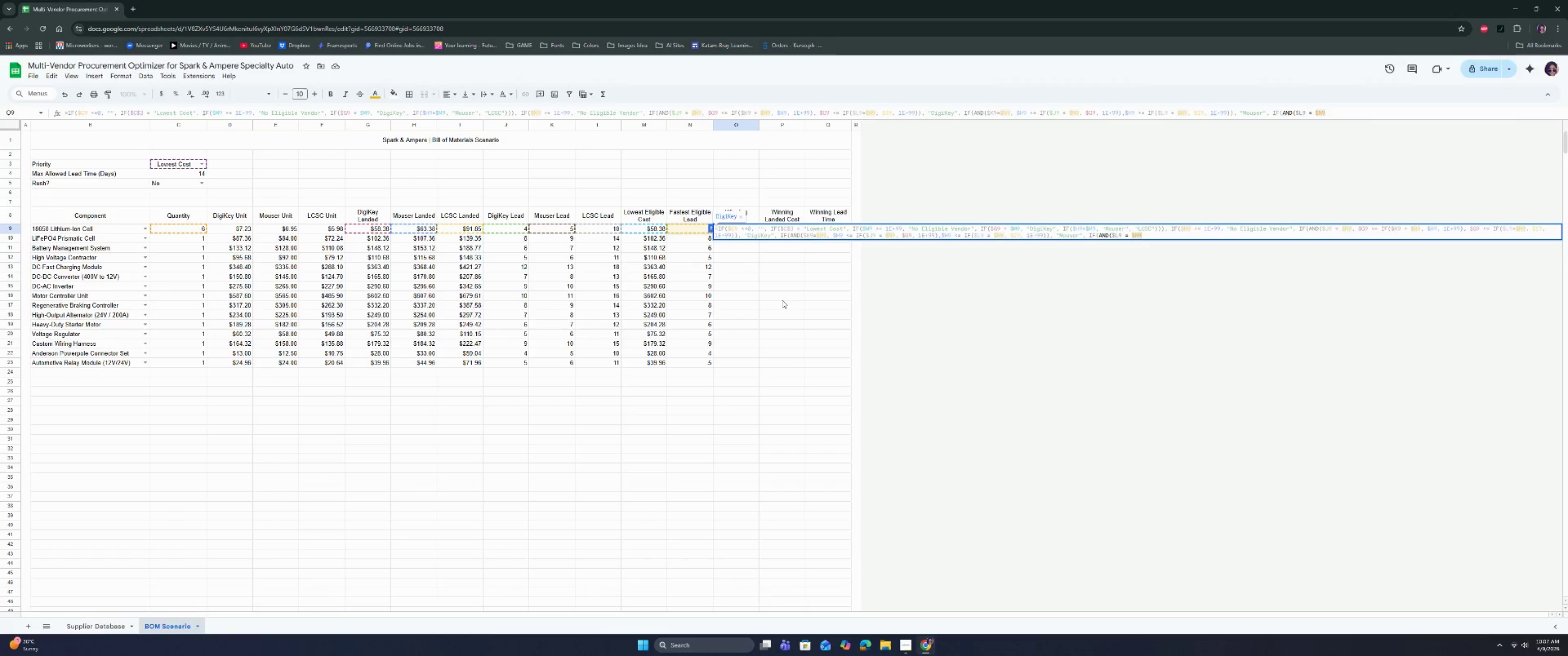 
type(, I9)
 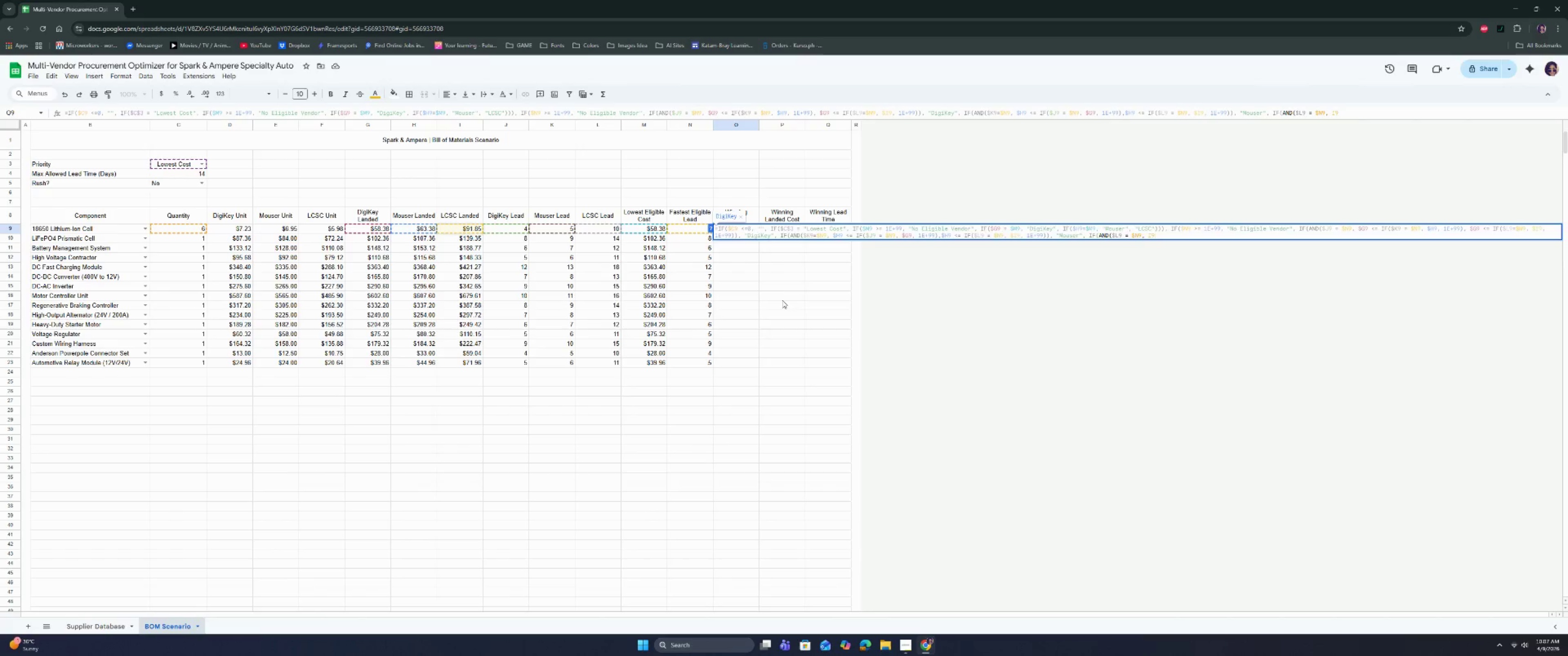 
key(ArrowLeft)
 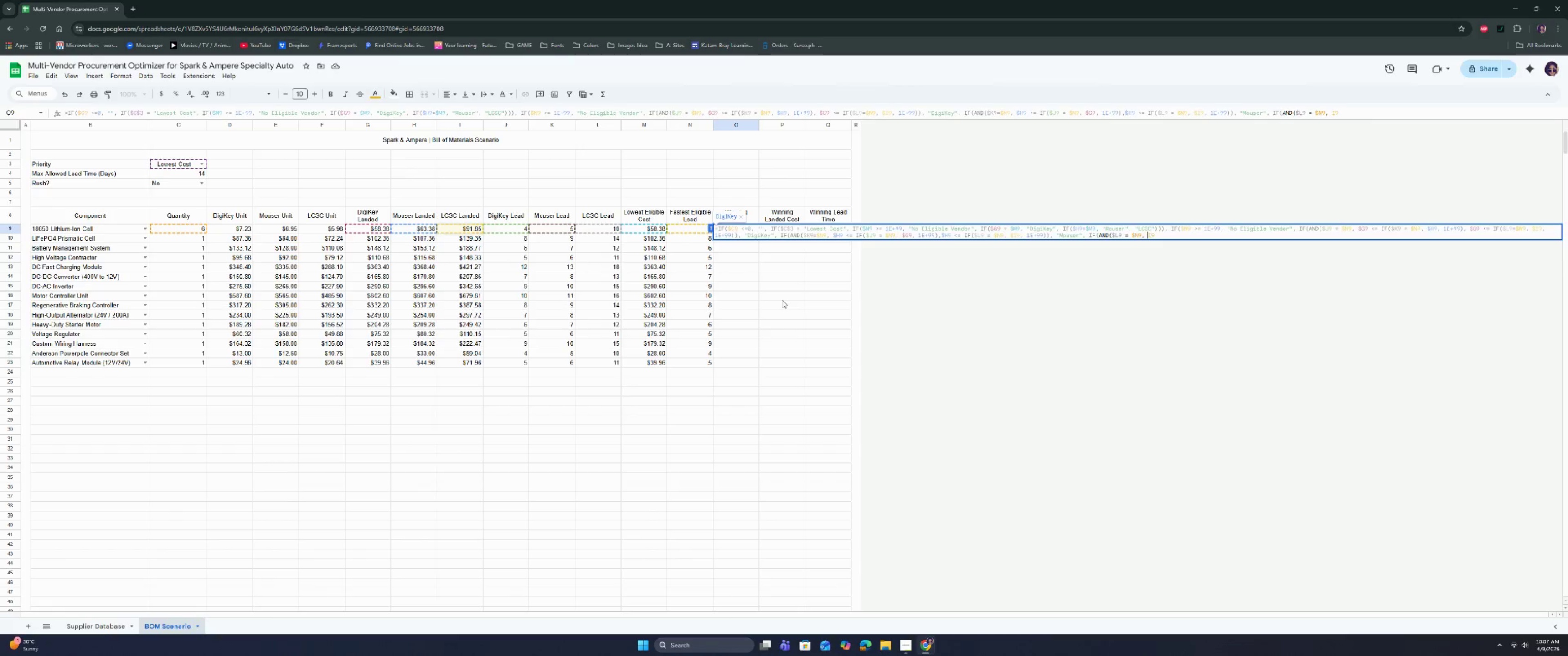 
key(ArrowLeft)
 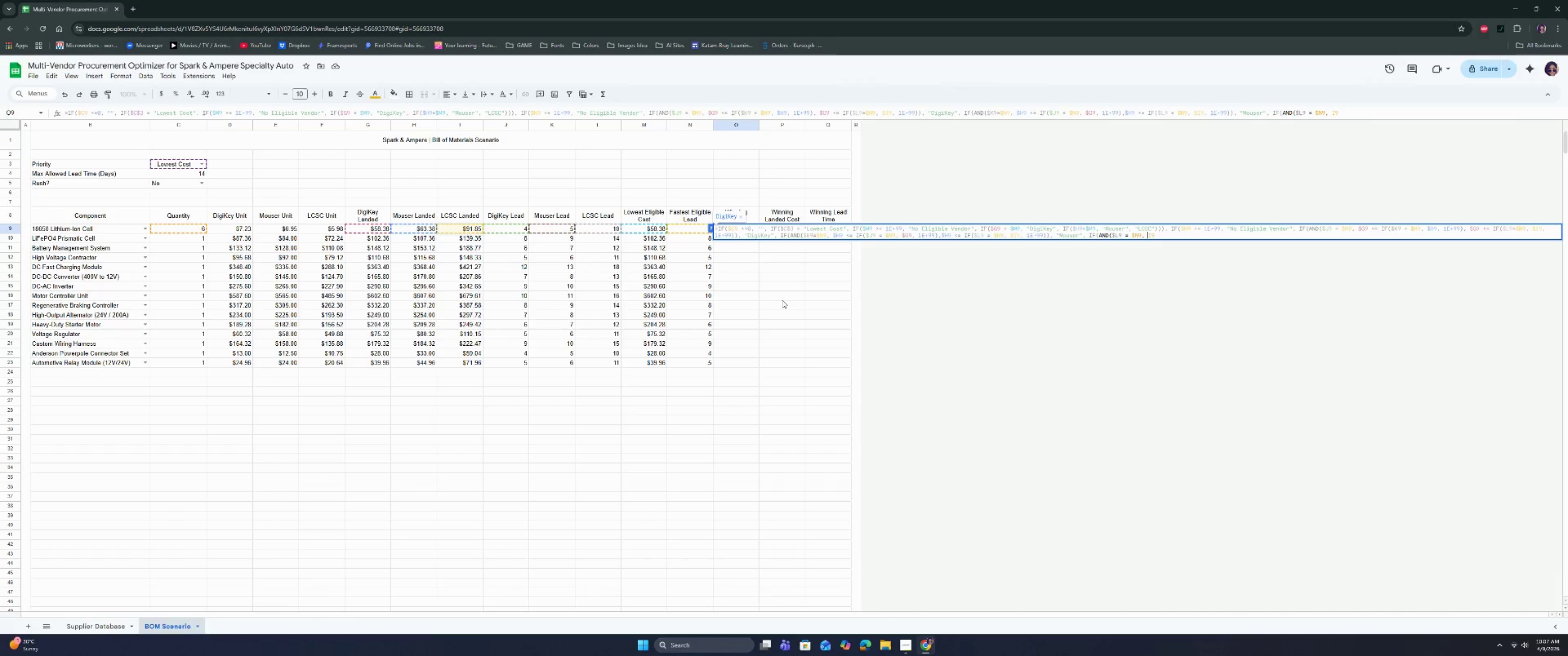 
key(Shift+ShiftRight)
 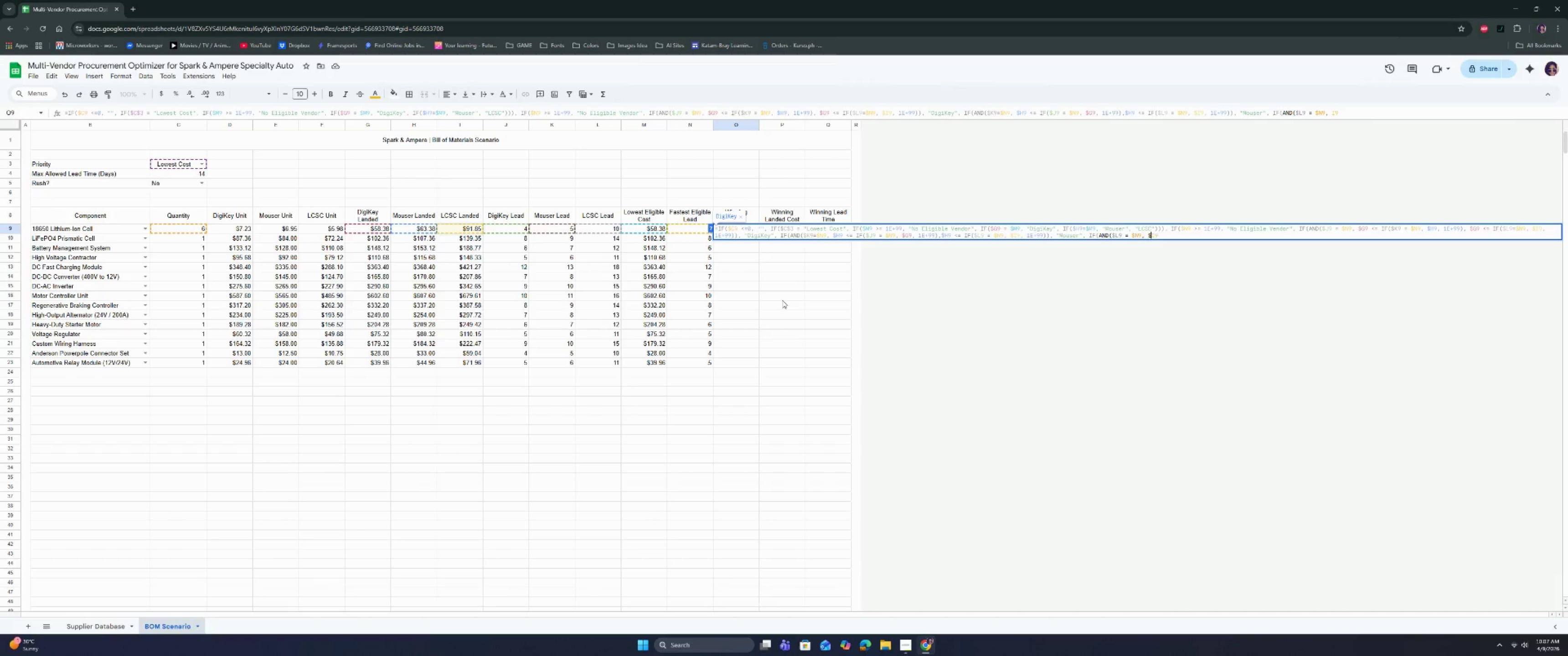 
key(Shift+4)
 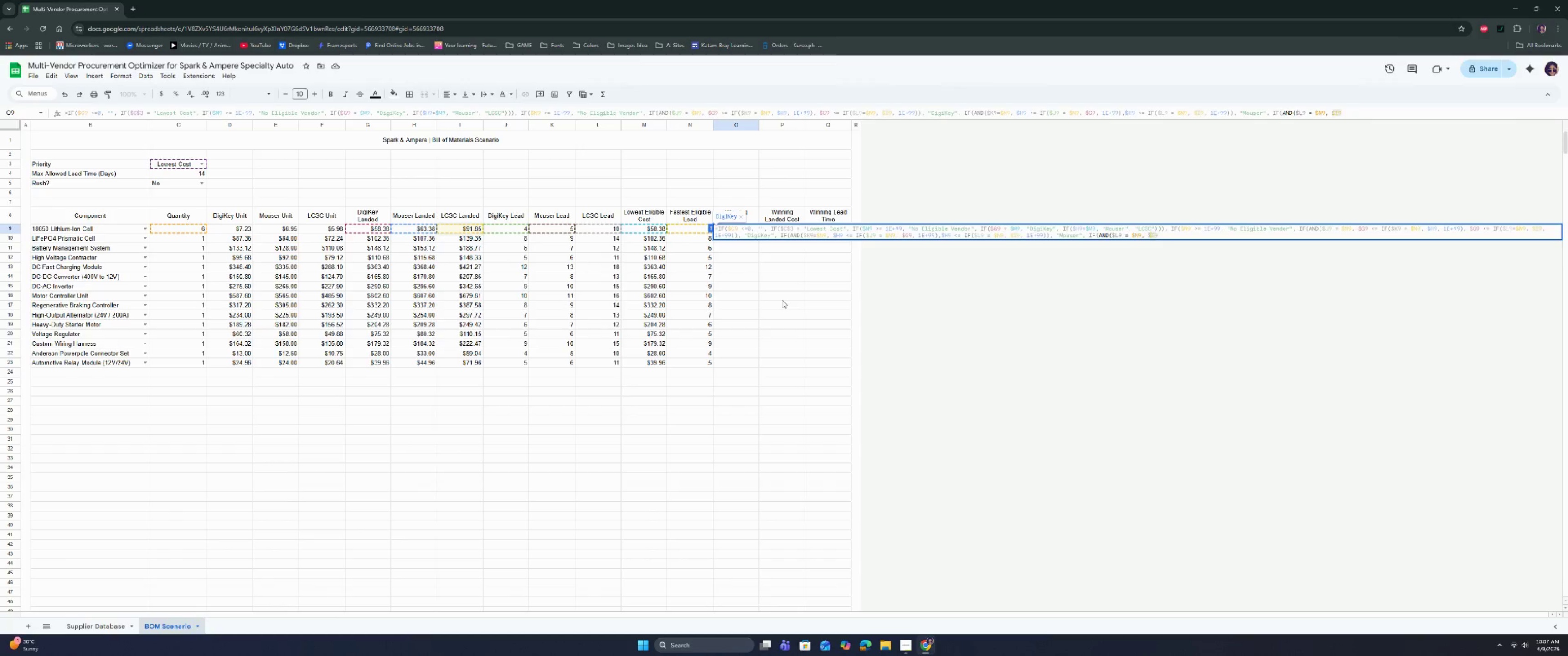 
key(ArrowRight)
 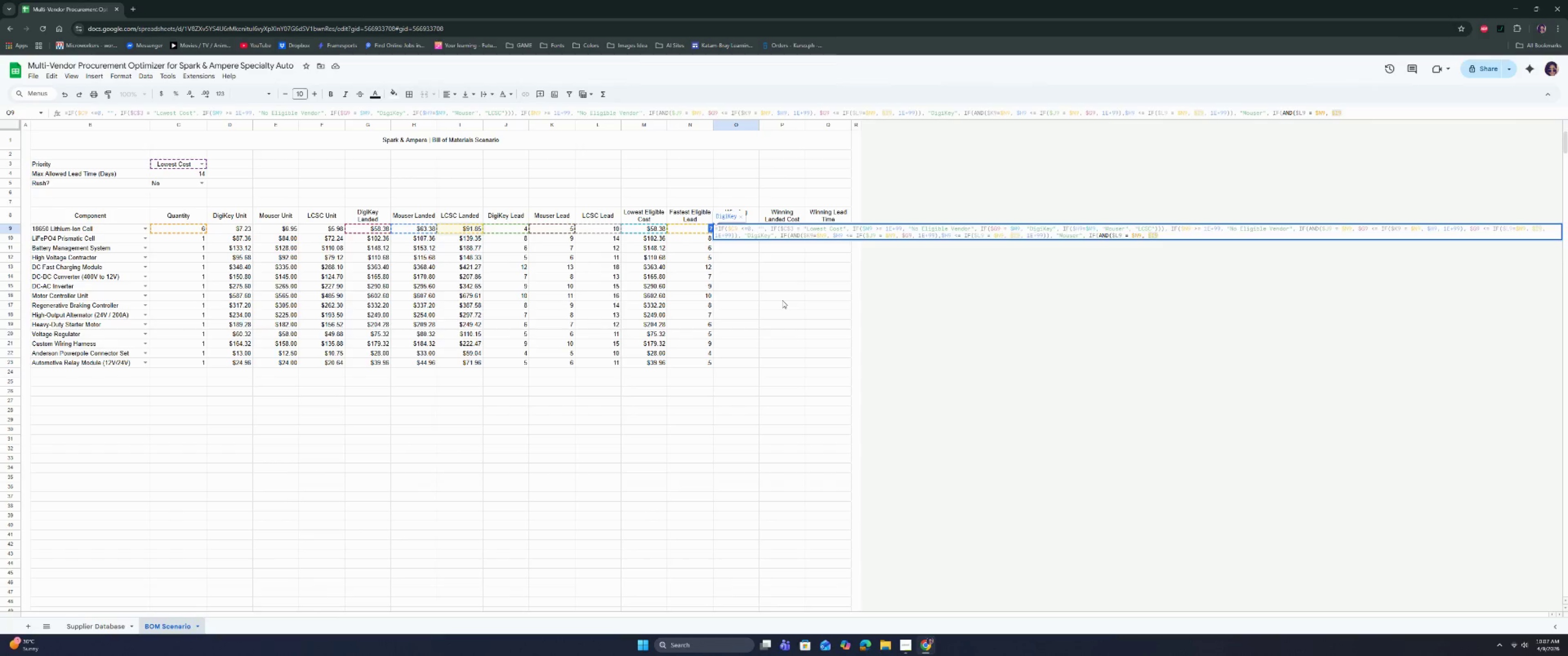 
key(ArrowRight)
 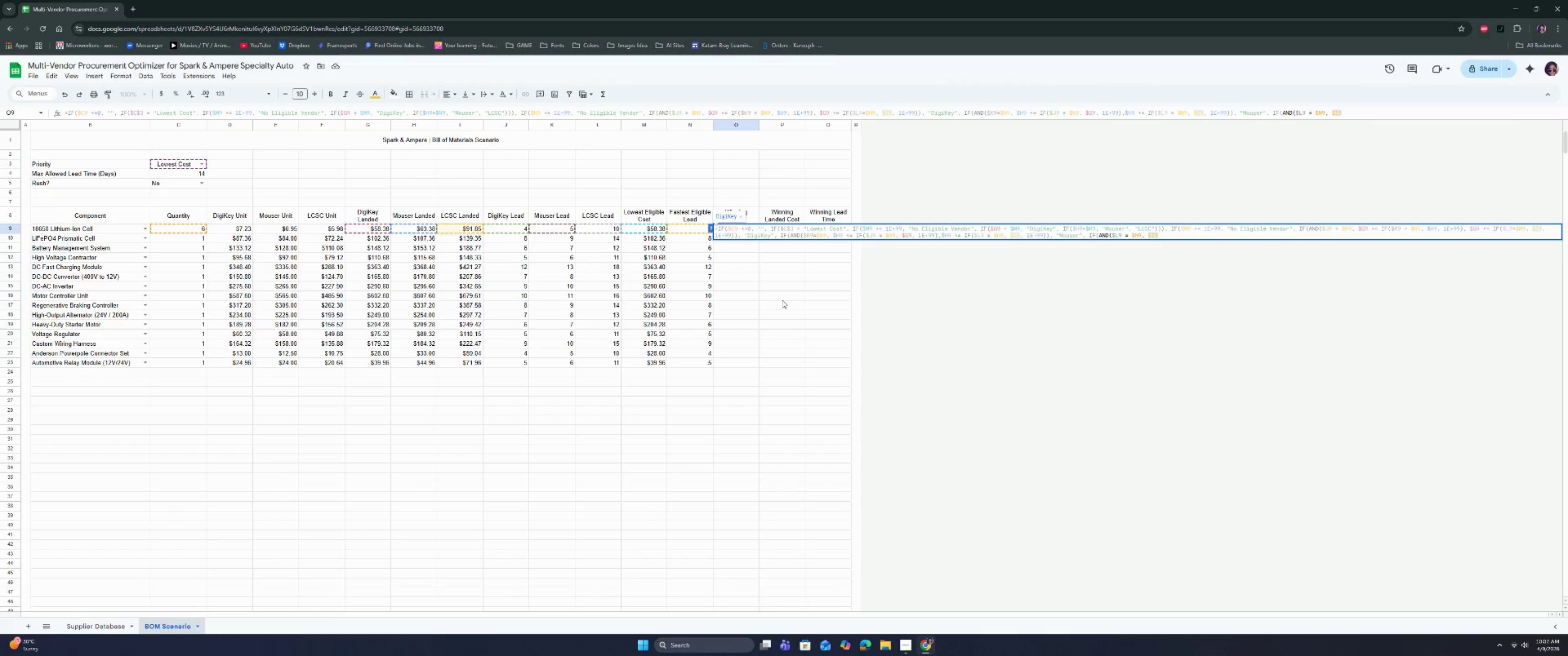 
type( <= IF)
 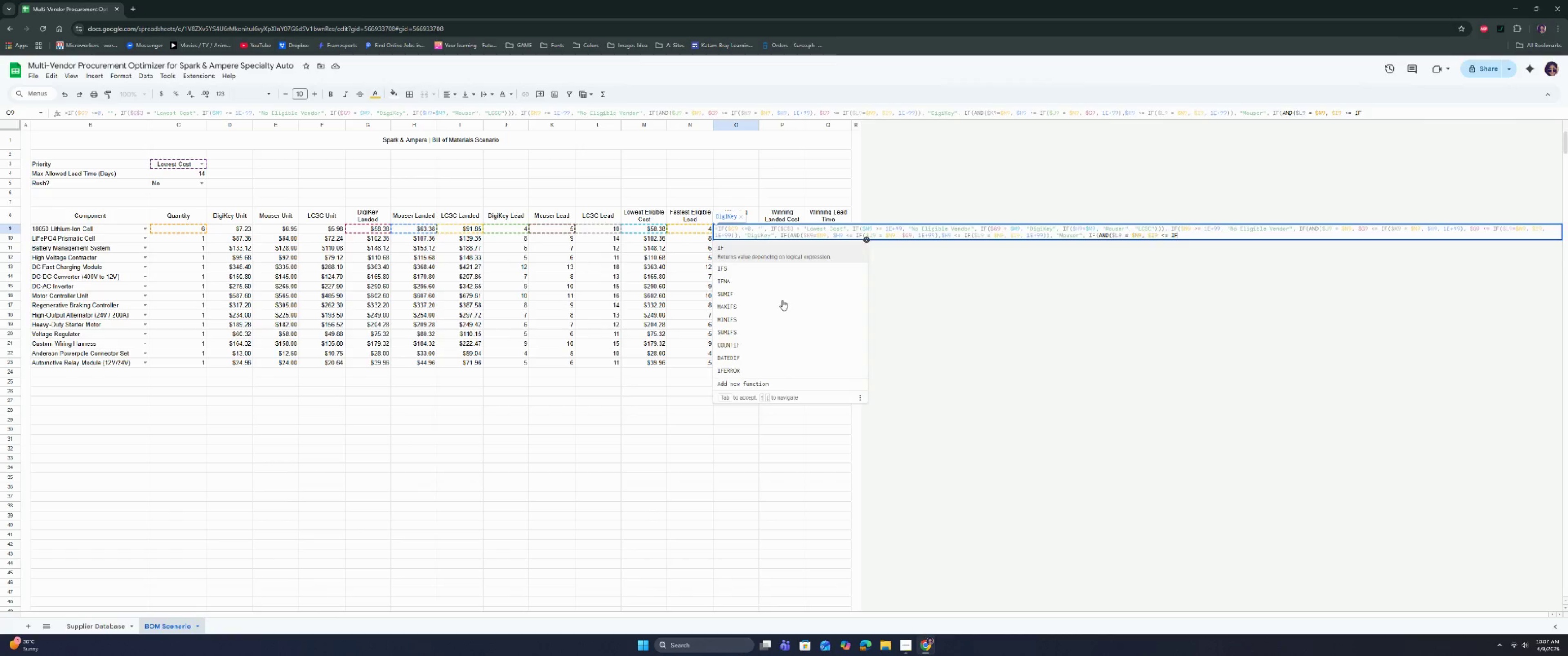 
key(Enter)
 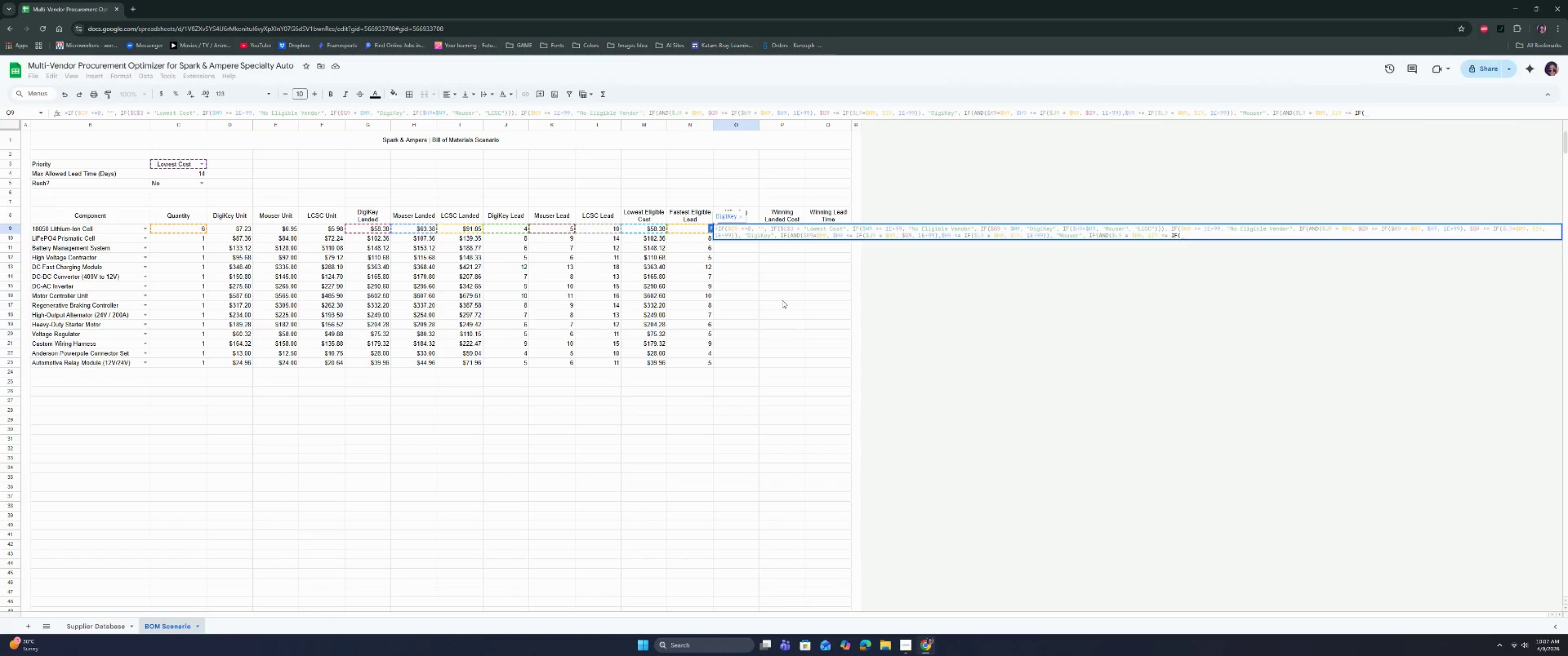 
type(K9)
key(Backspace)
key(Backspace)
type(J9)
 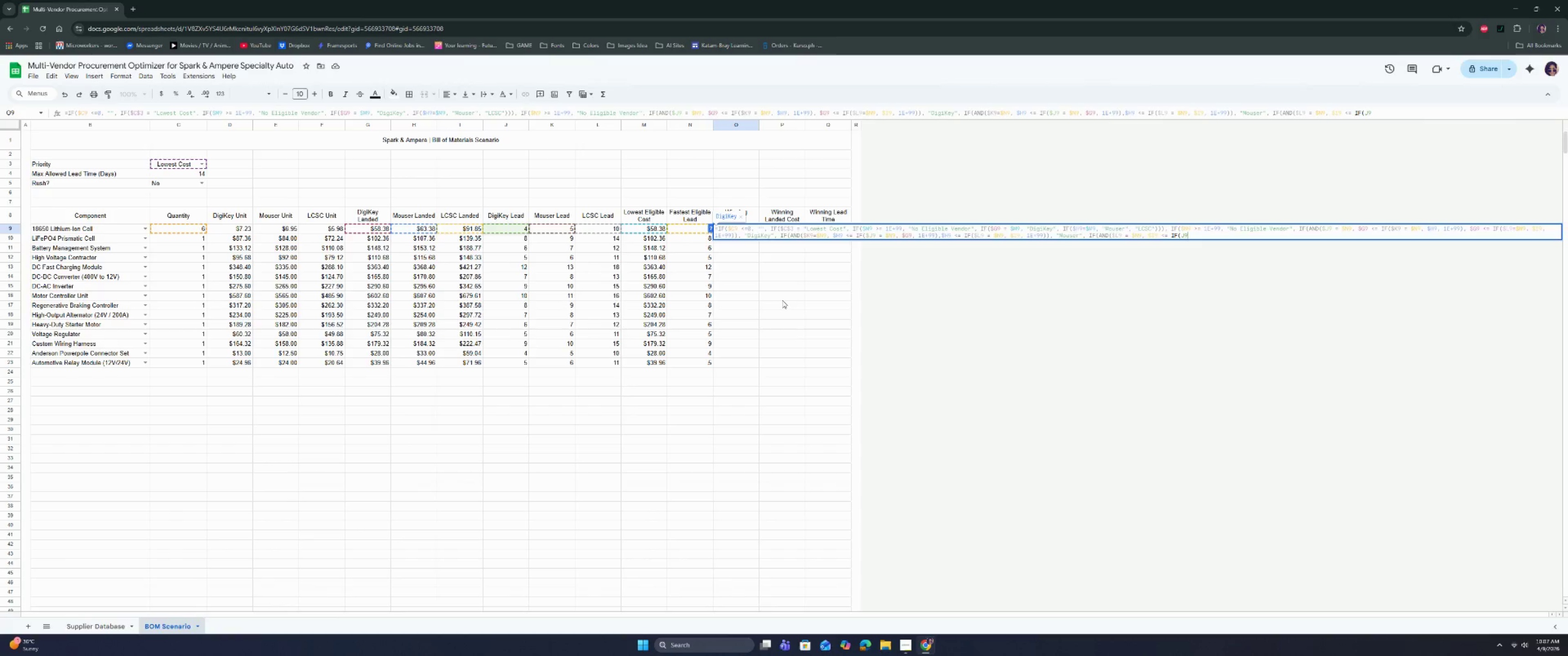 
key(ArrowLeft)
 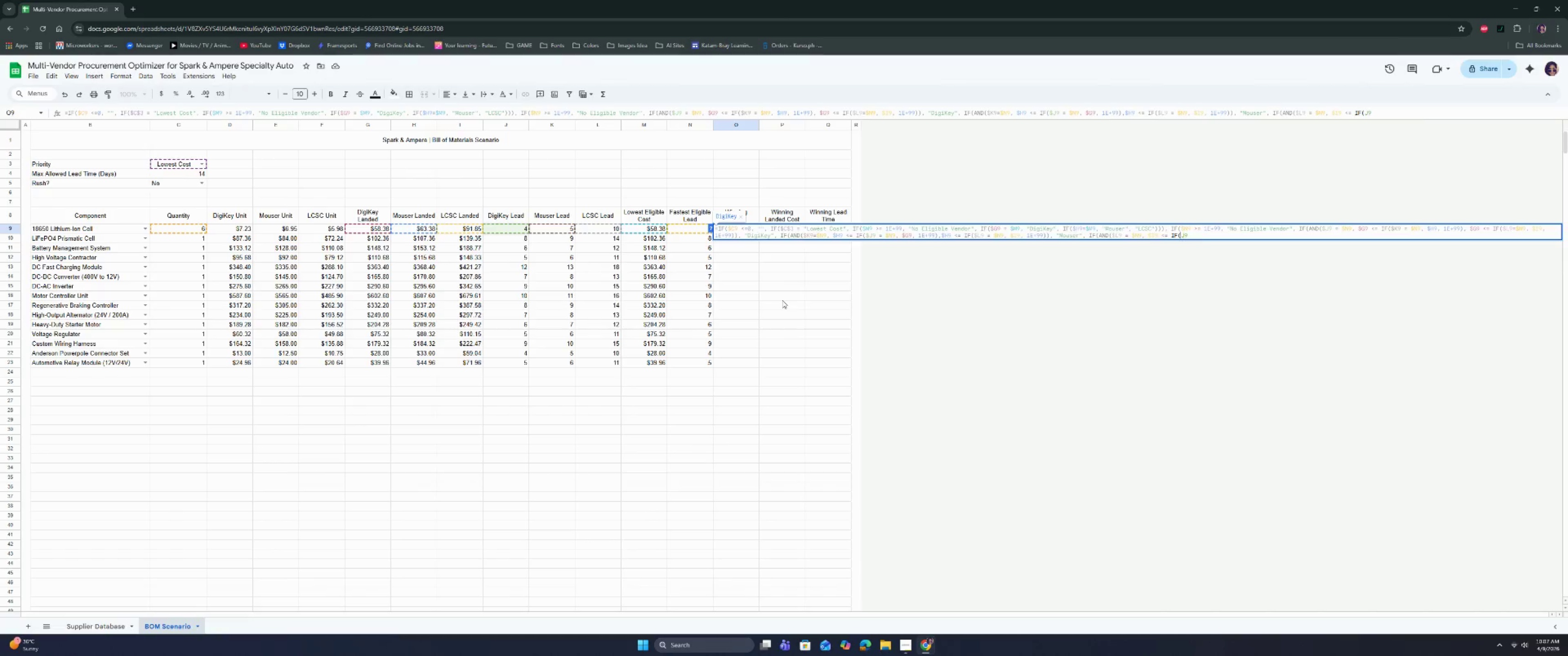 
key(ArrowLeft)
 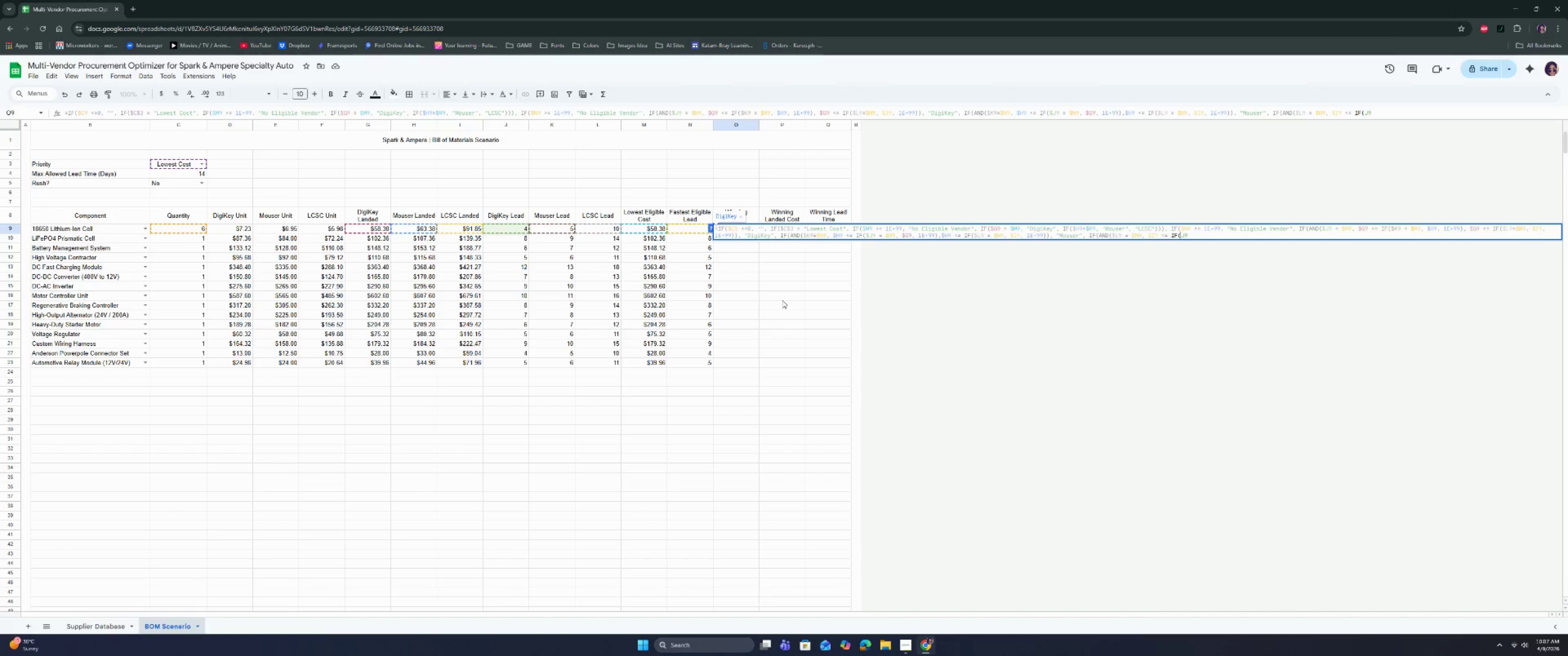 
key(Shift+ShiftRight)
 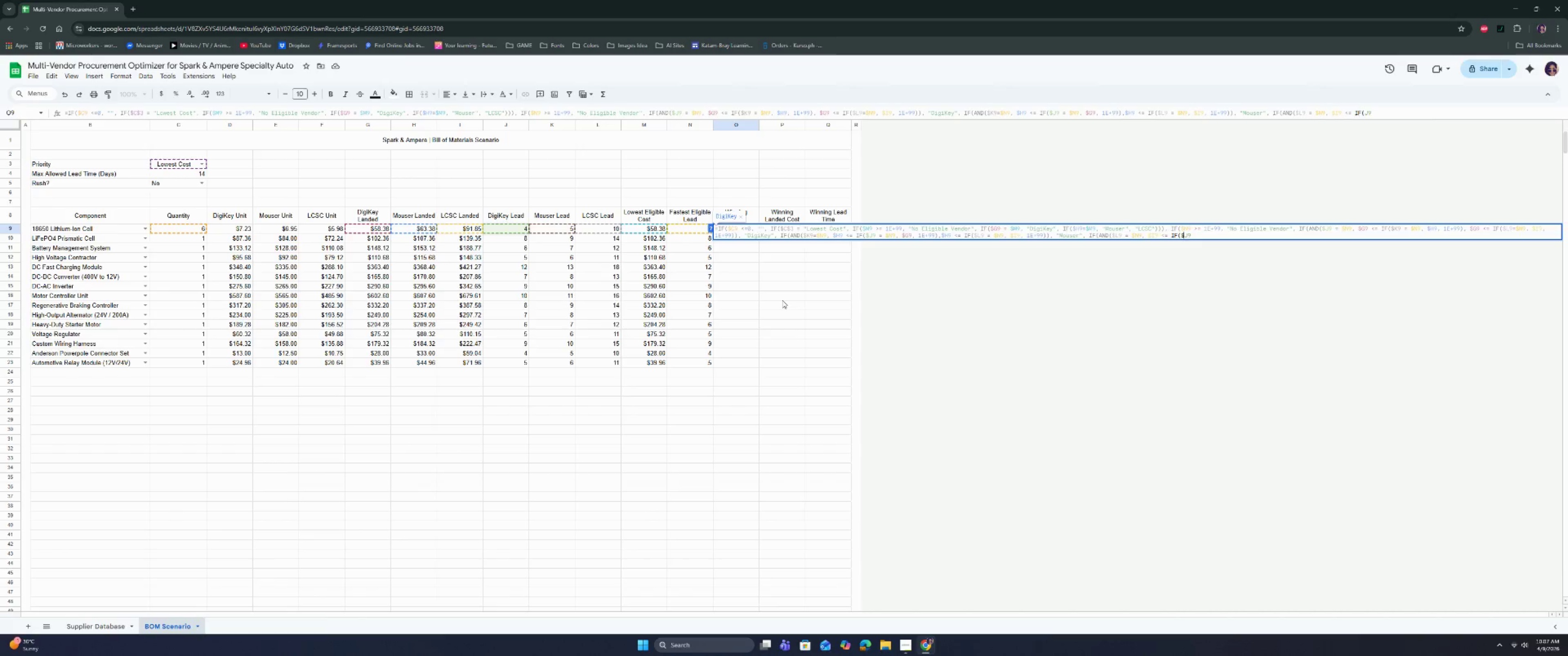 
key(Shift+4)
 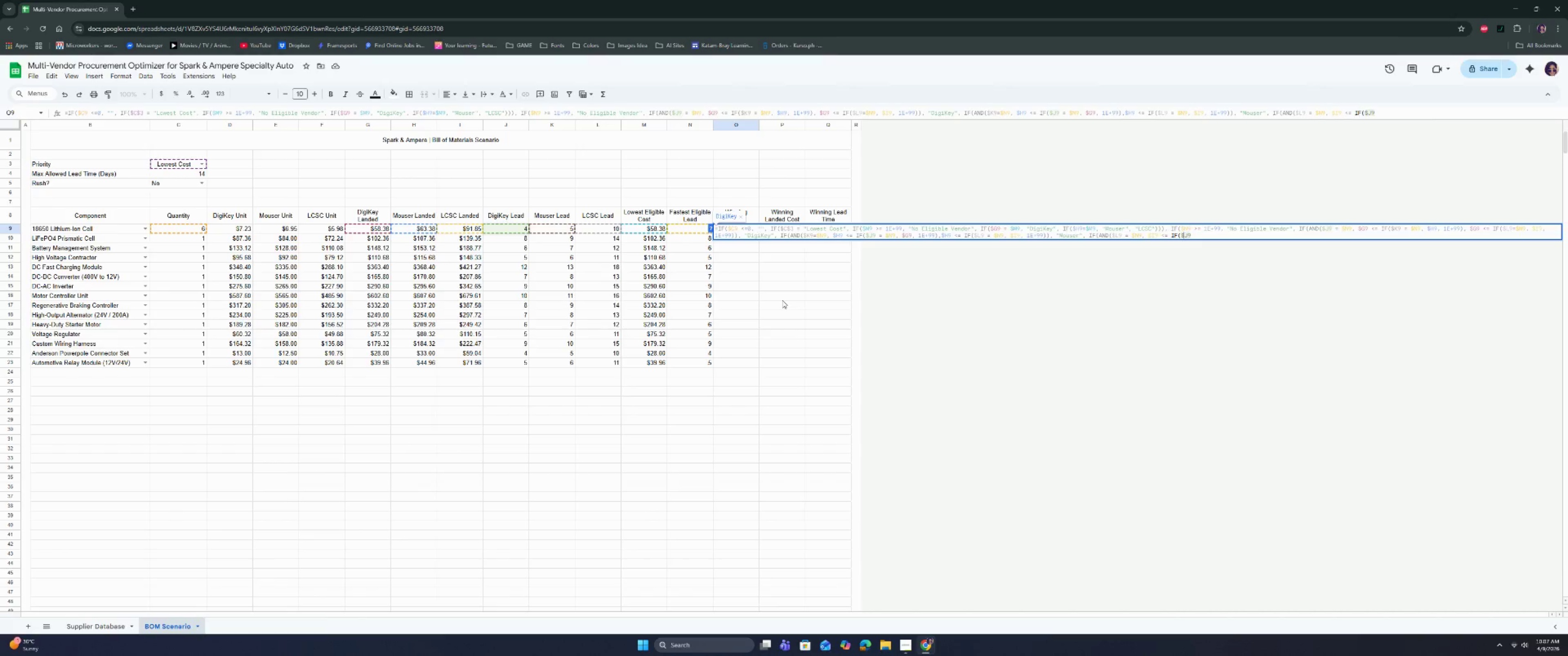 
key(ArrowRight)
 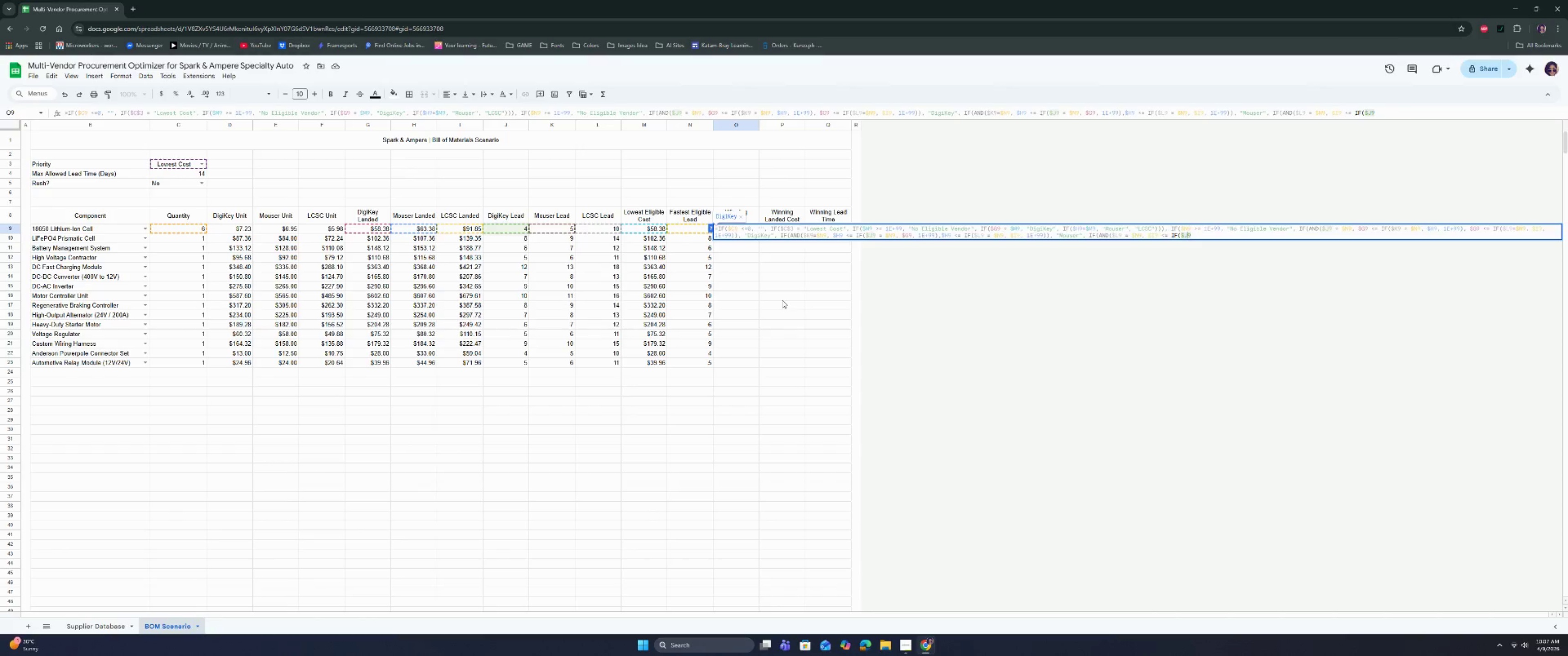 
key(ArrowRight)
 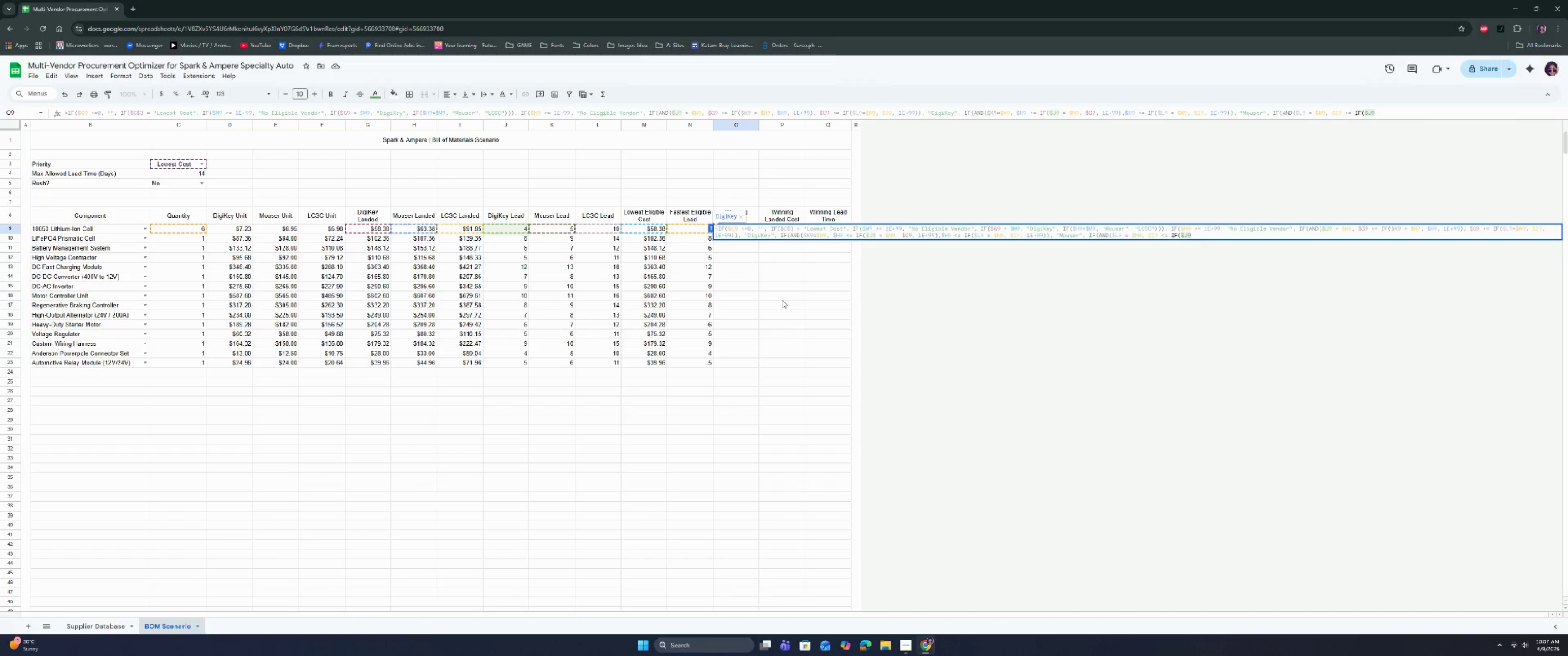 
type( = N0)
key(Backspace)
type(9)
 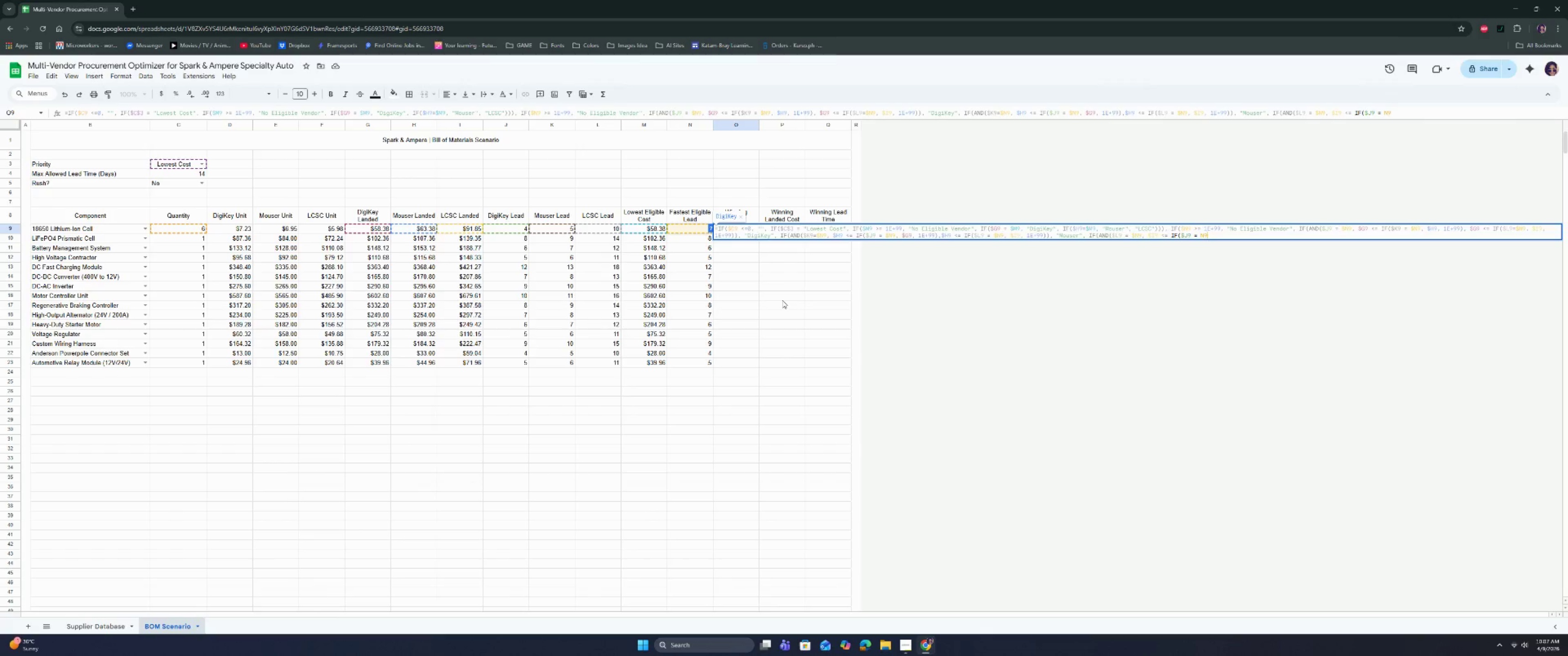 
key(ArrowLeft)
 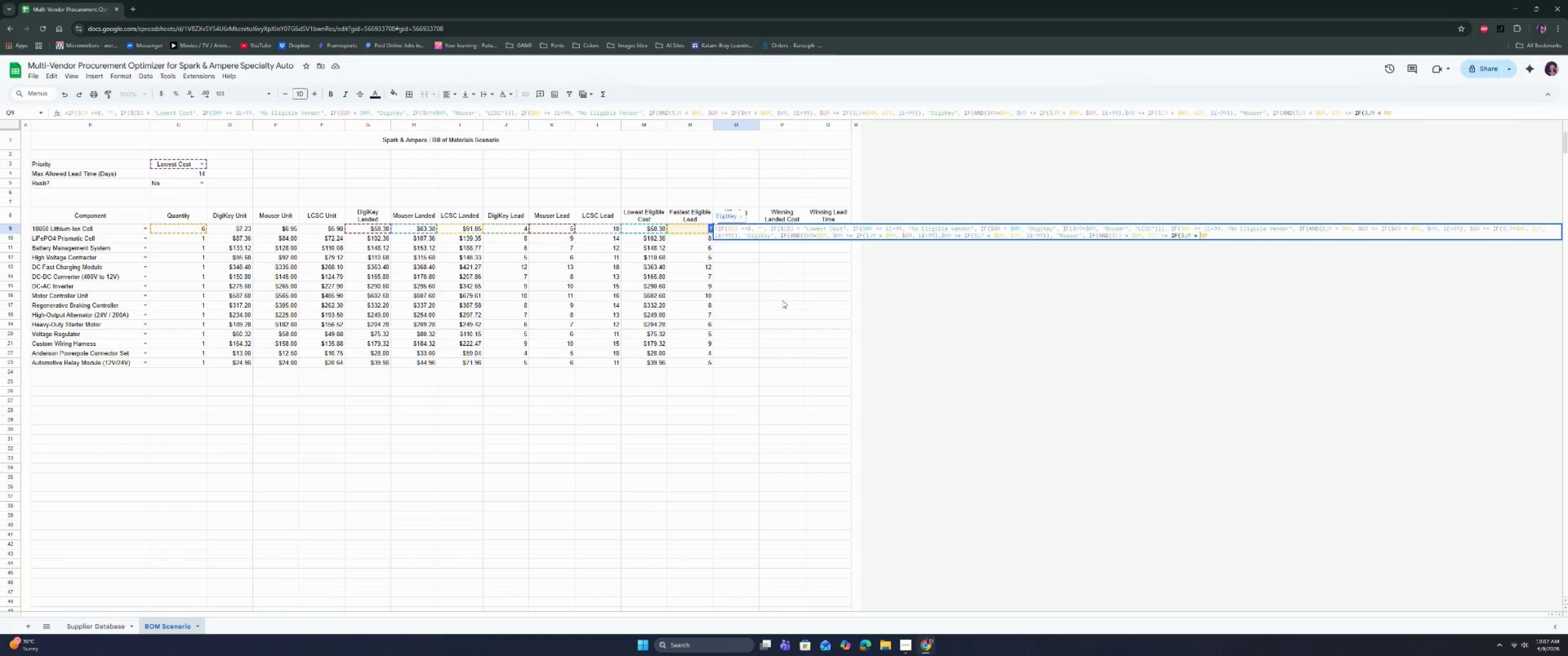 
key(ArrowLeft)
 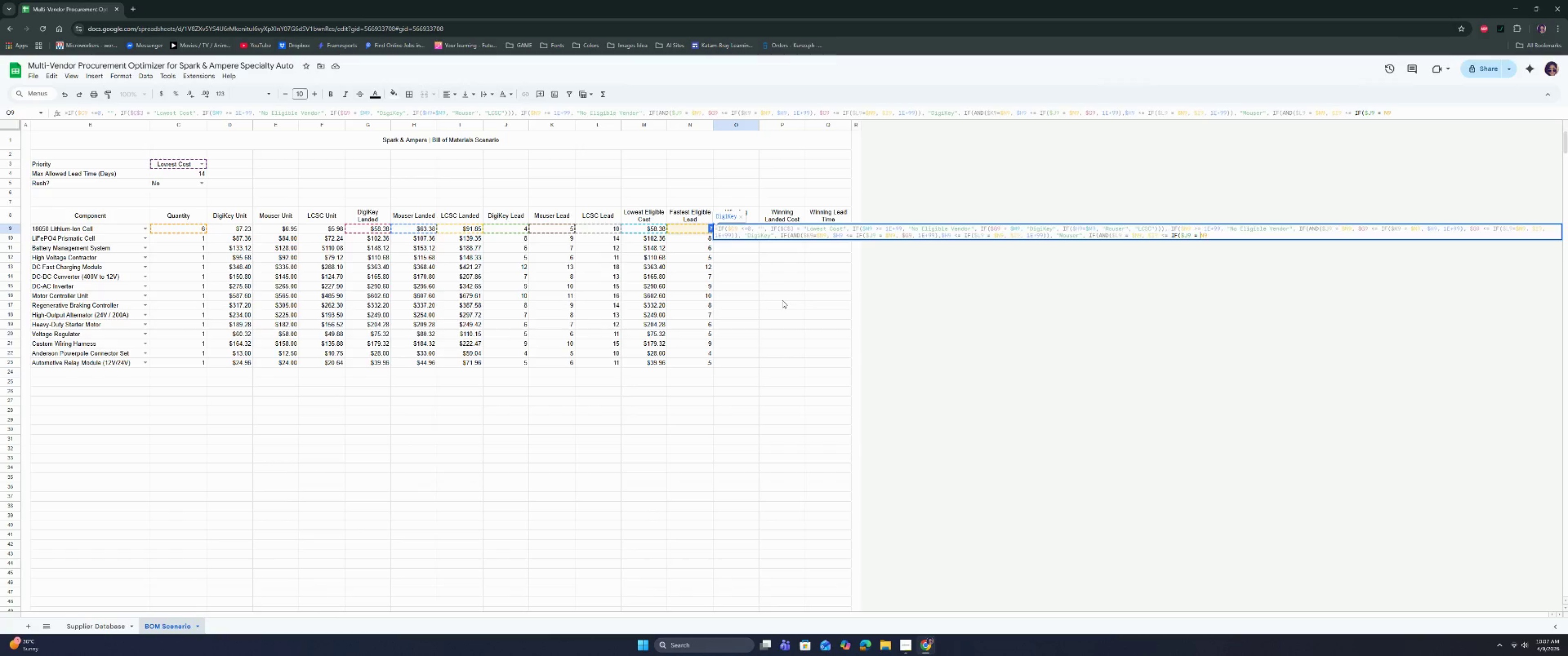 
key(Shift+ShiftRight)
 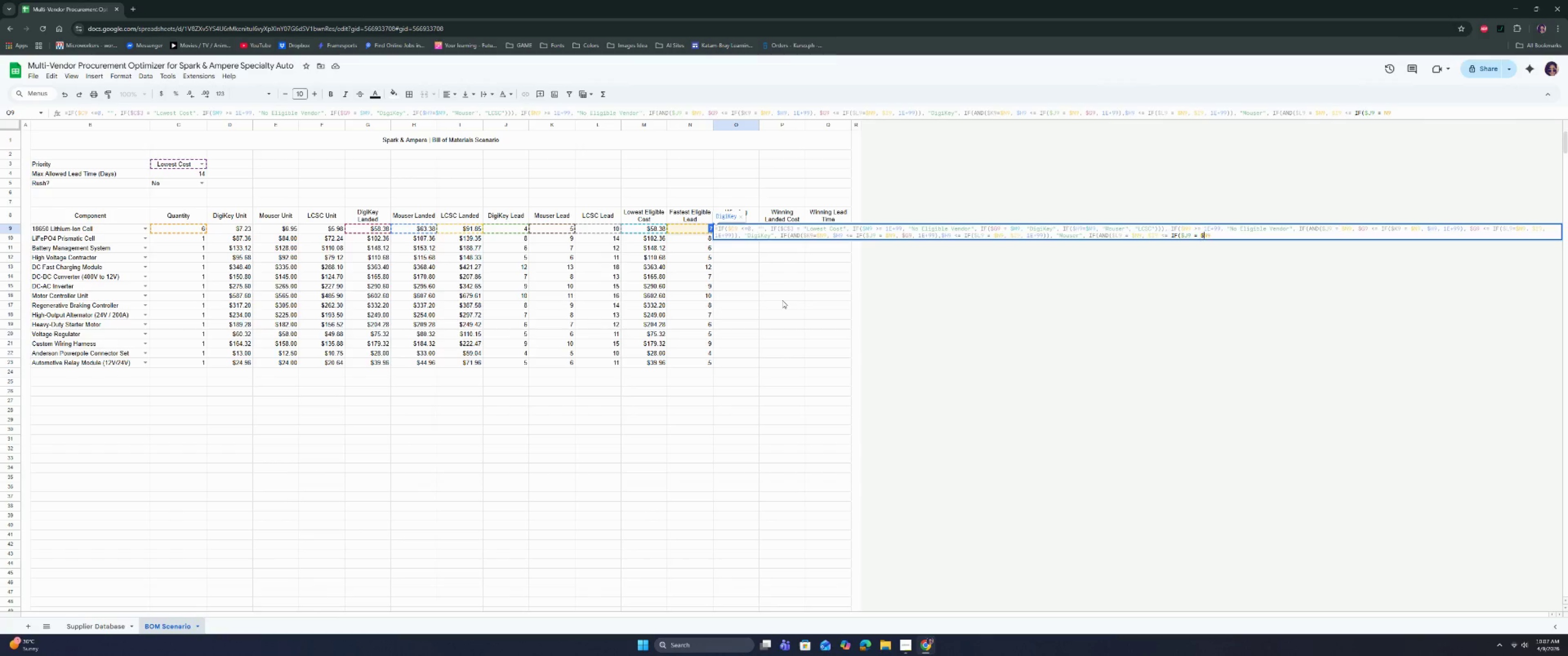 
key(Shift+4)
 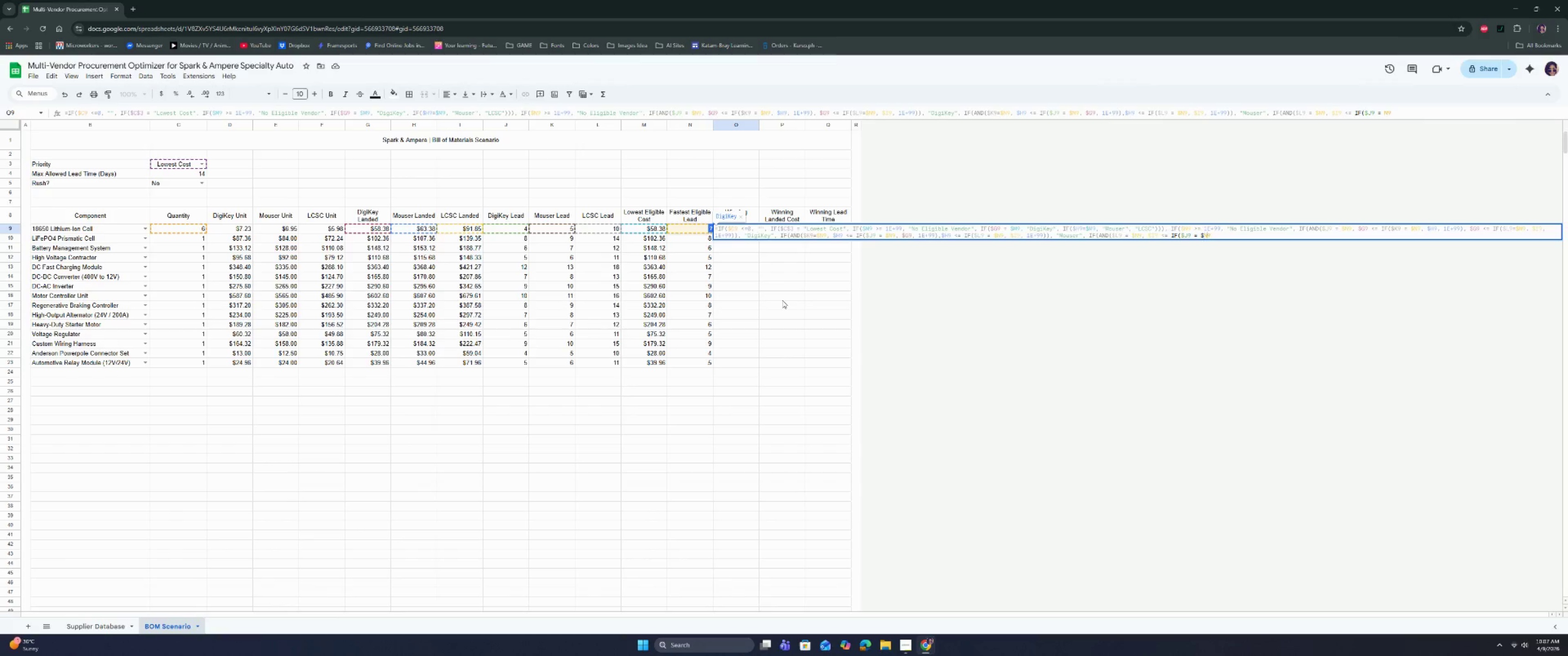 
key(ArrowRight)
 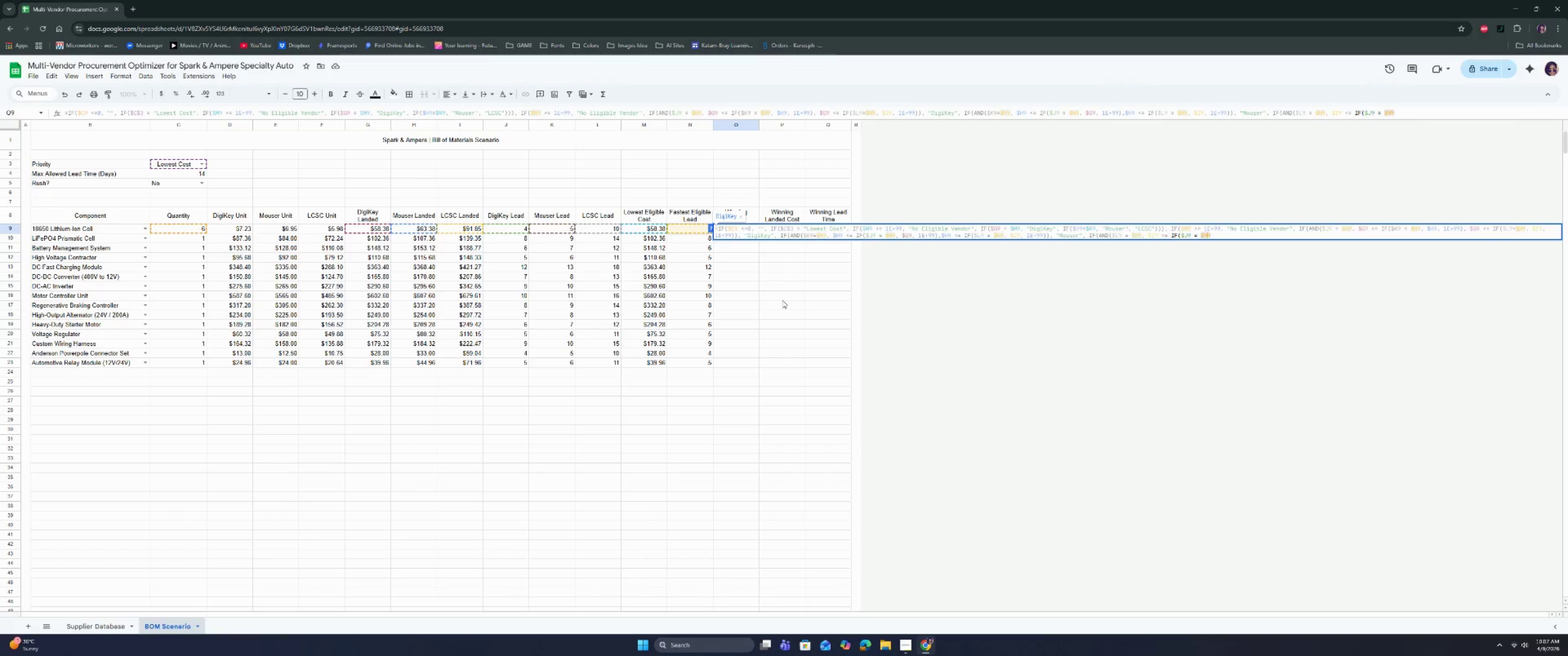 
key(ArrowRight)
 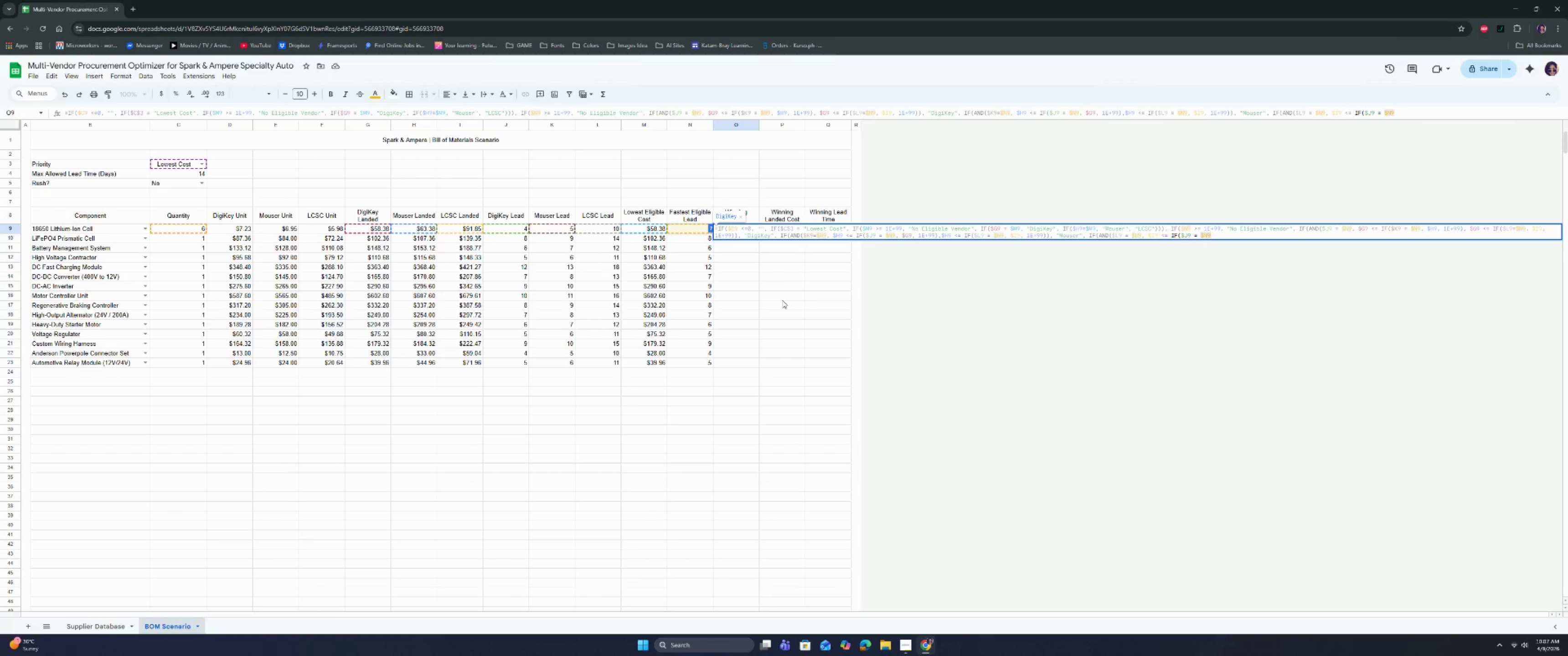 
wait(6.07)
 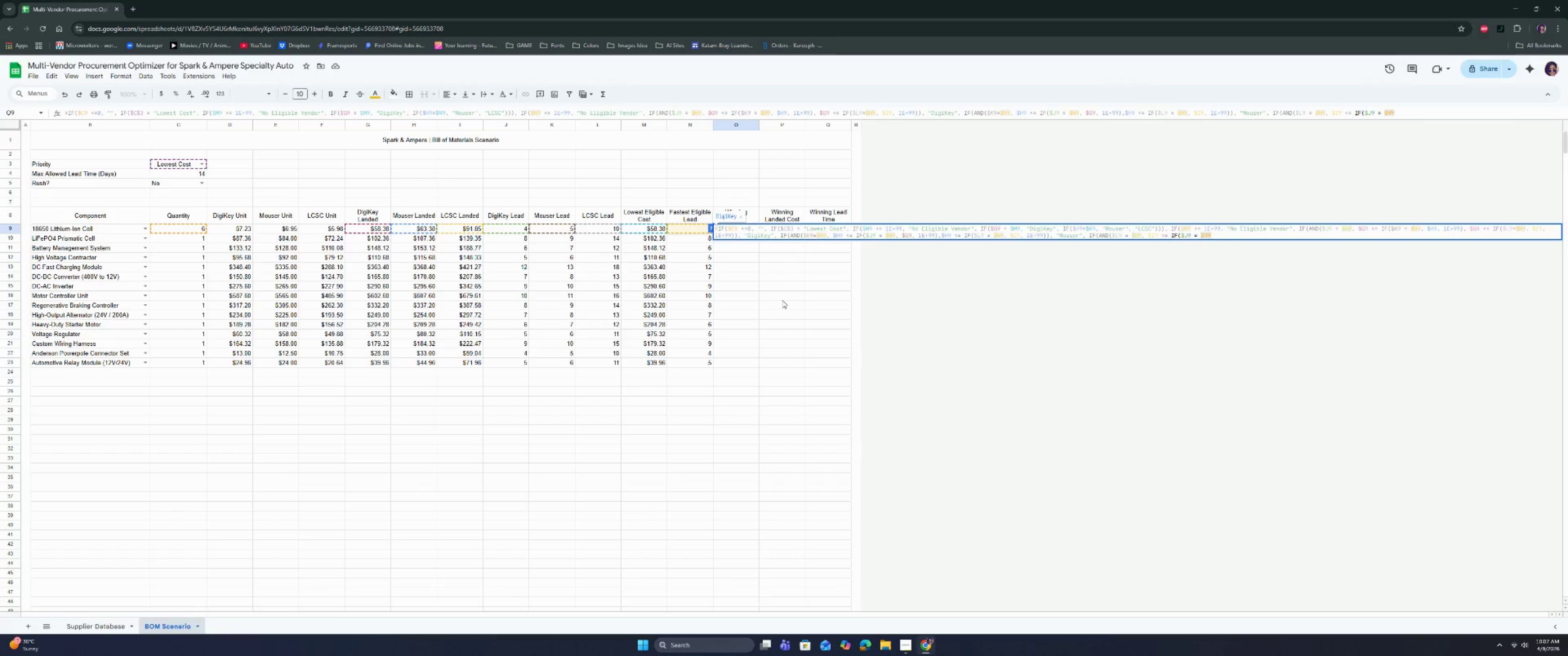 
key(Comma)
 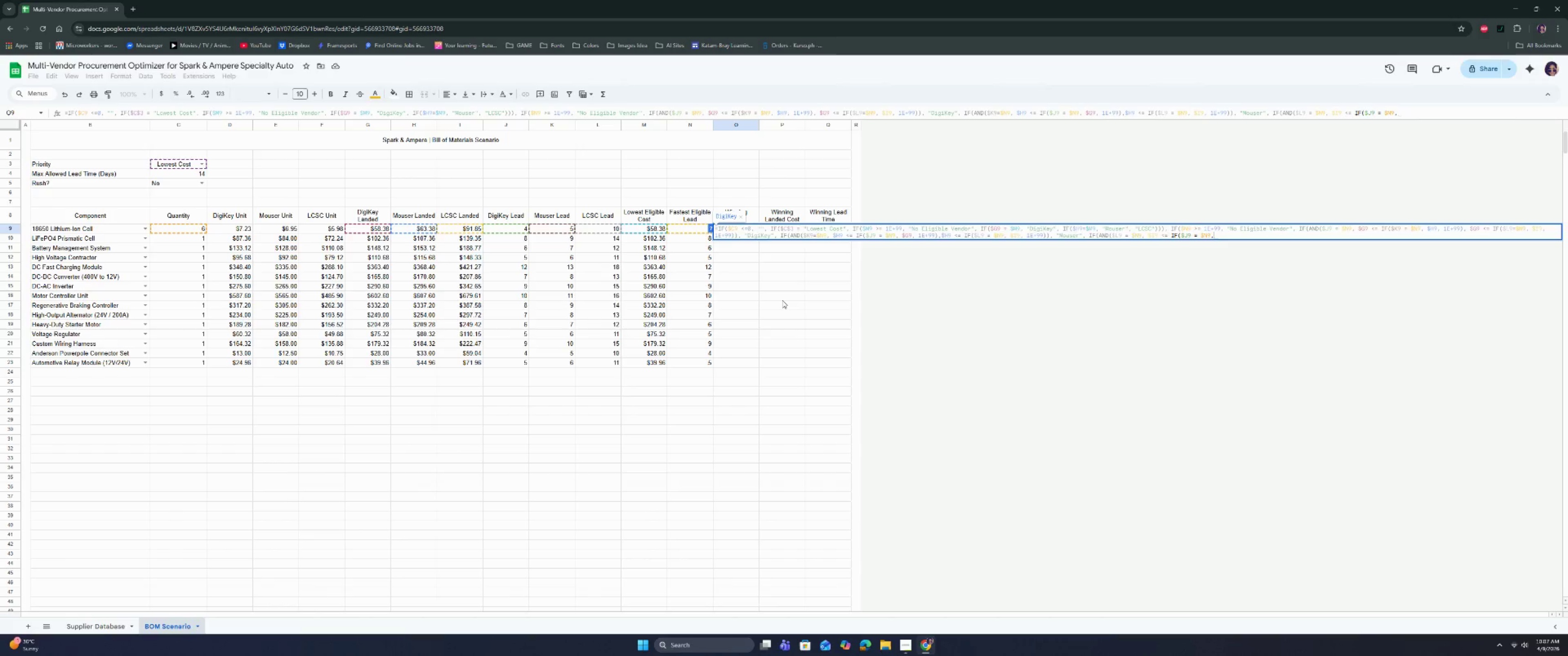 
key(Space)
 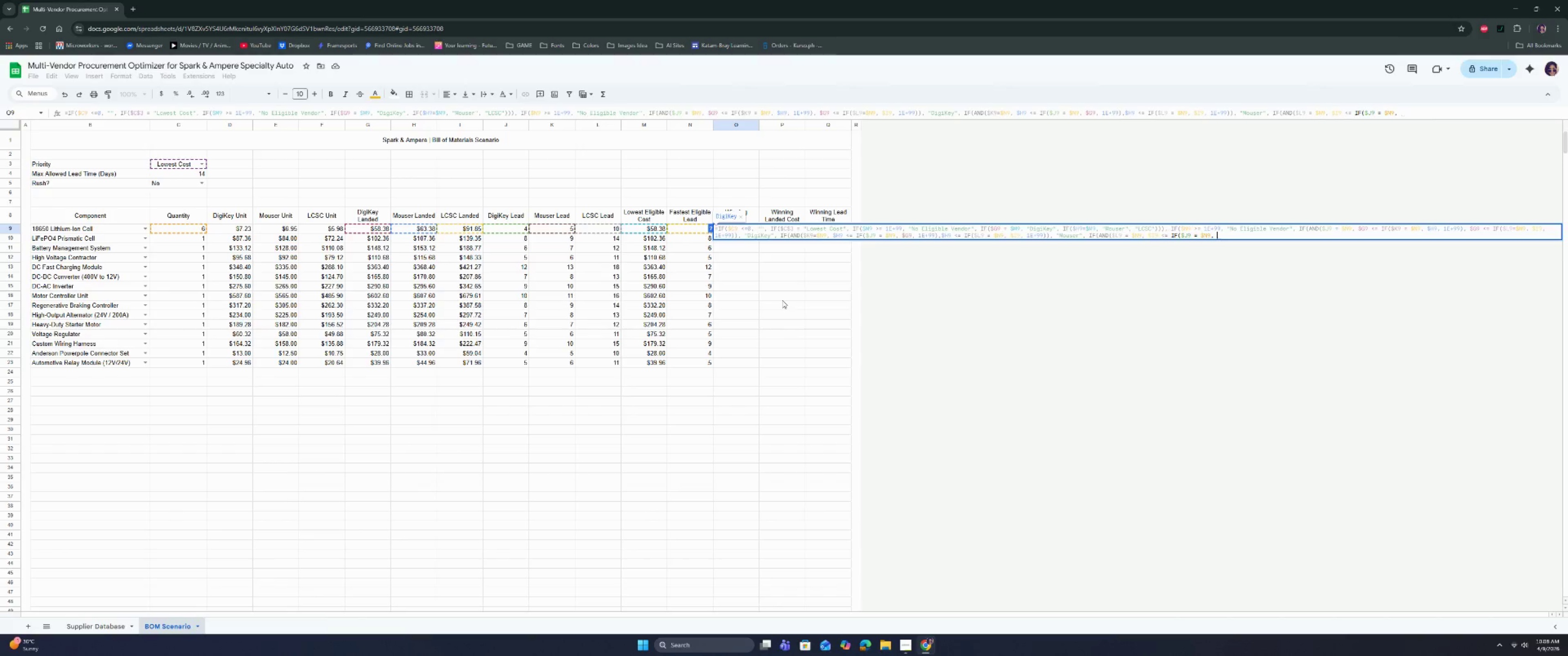 
wait(26.44)
 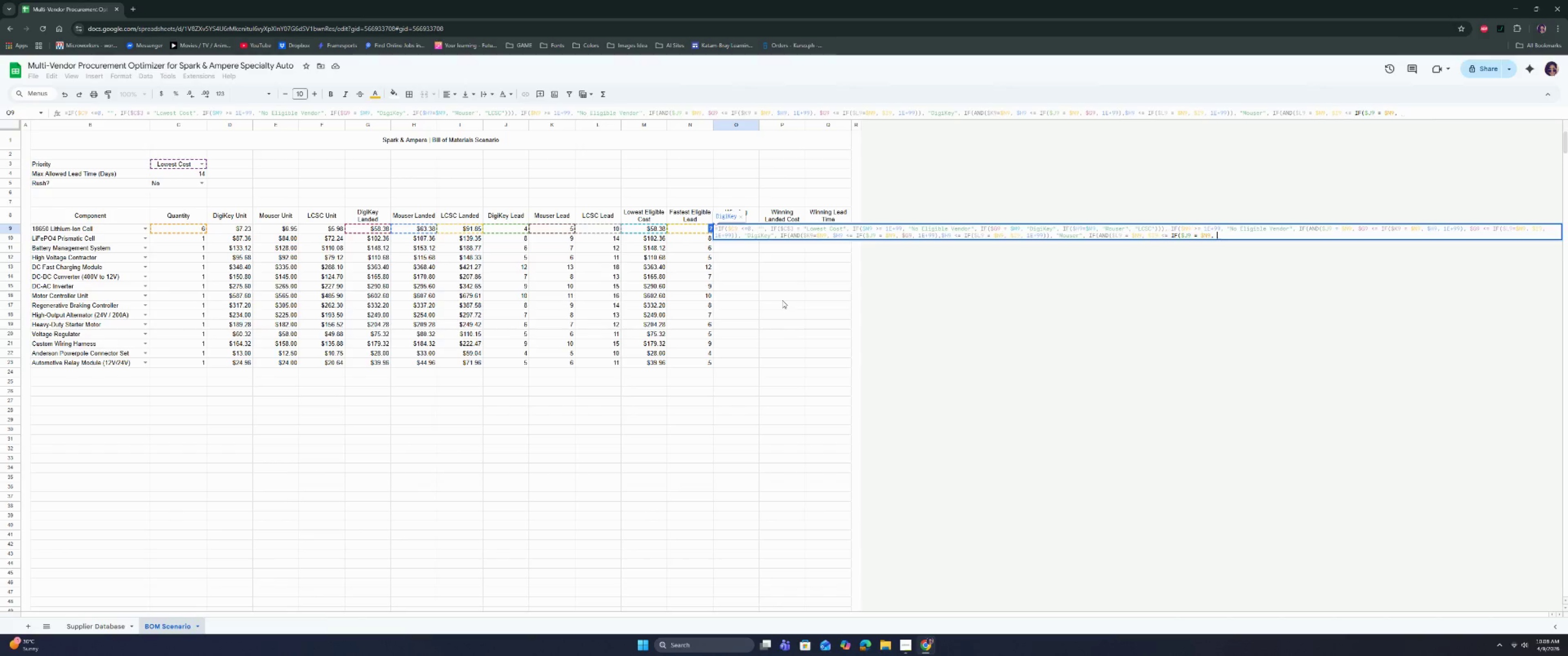 
type(G9)
 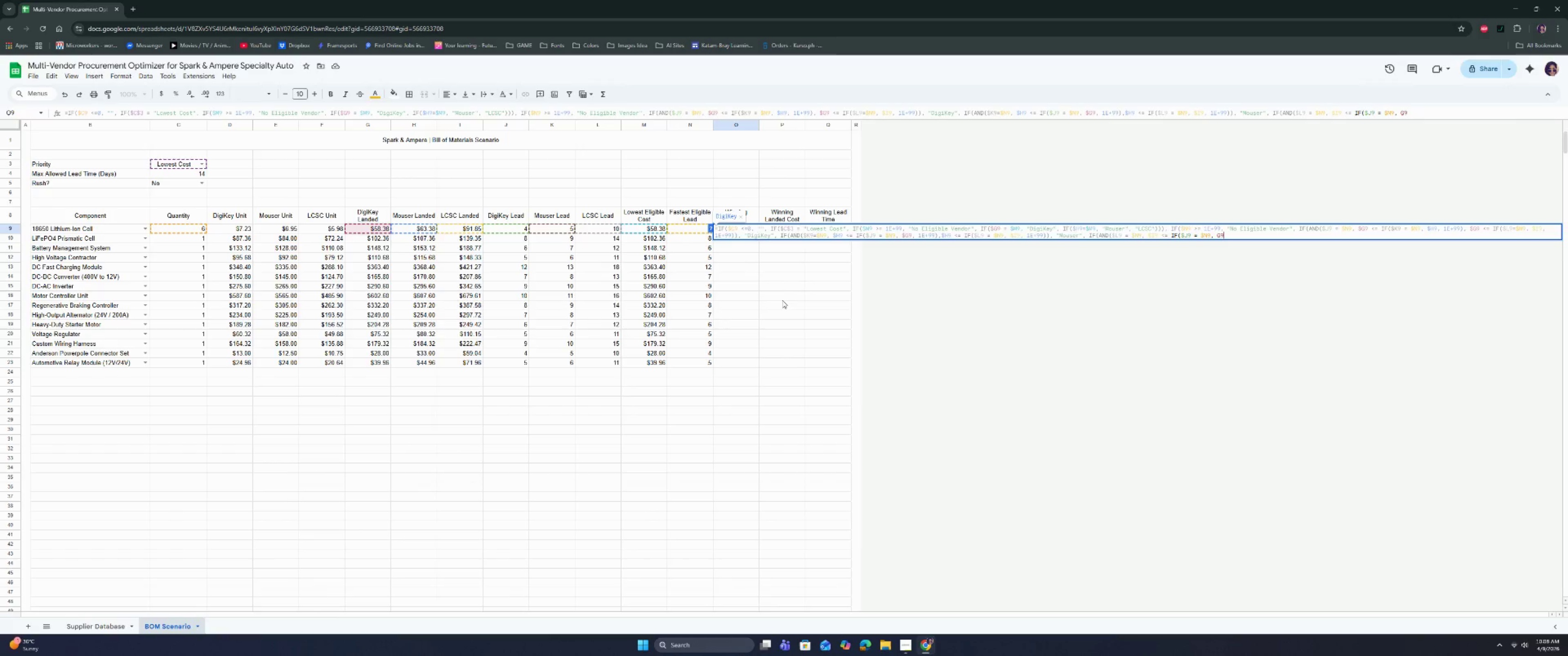 
key(ArrowLeft)
 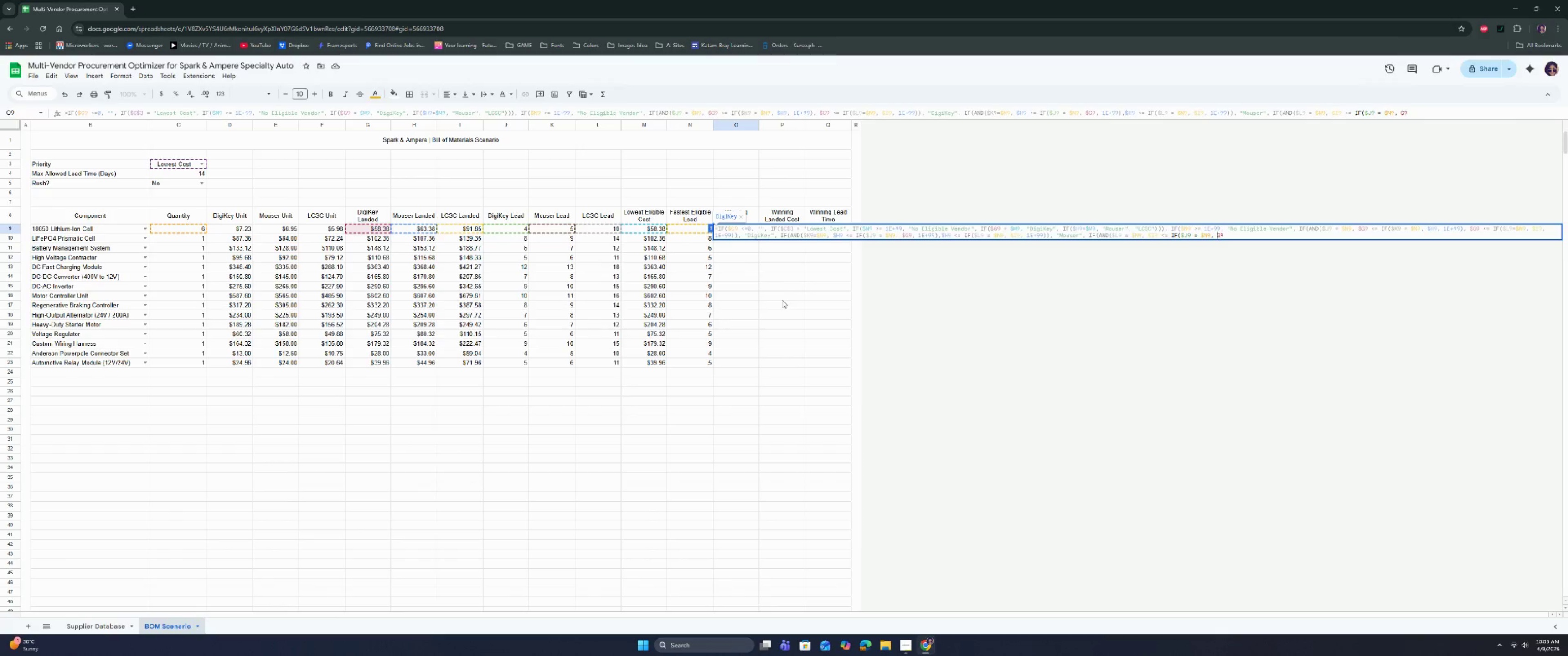 
key(ArrowLeft)
 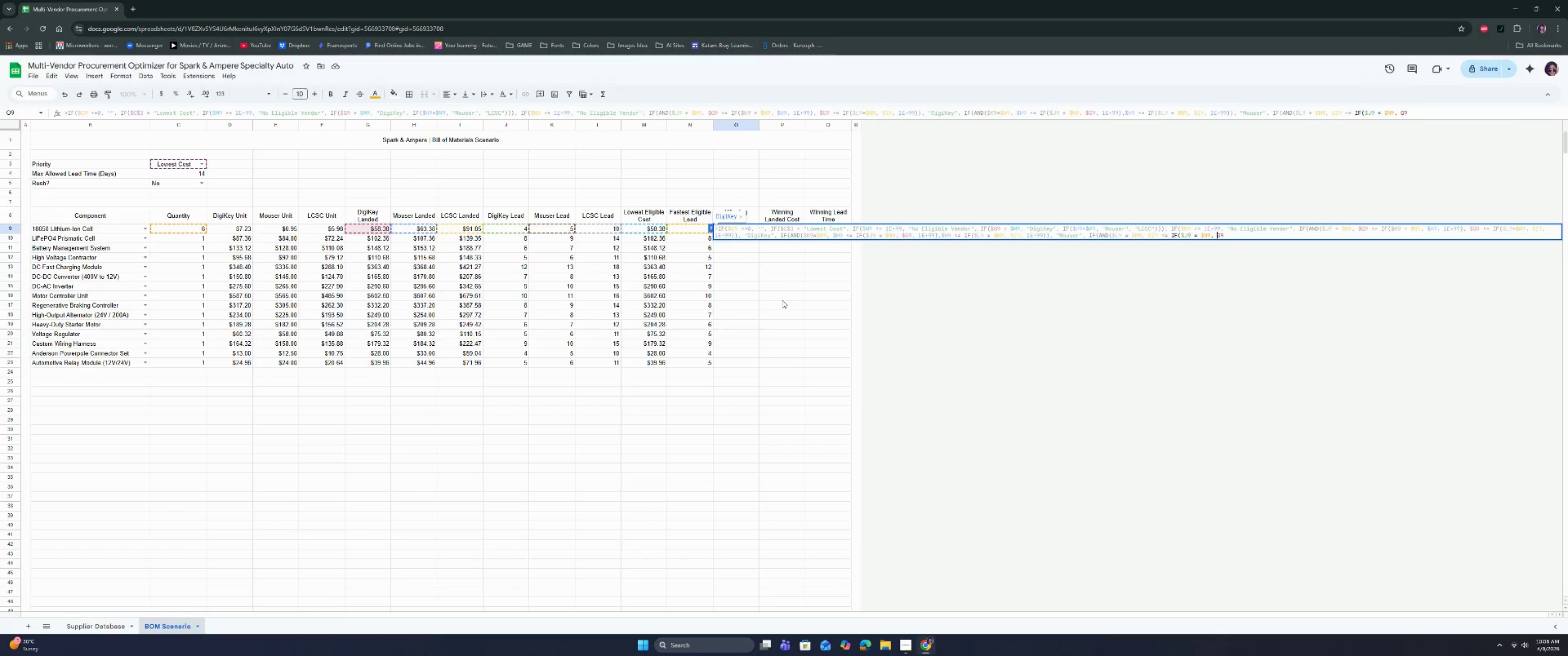 
key(Shift+ShiftRight)
 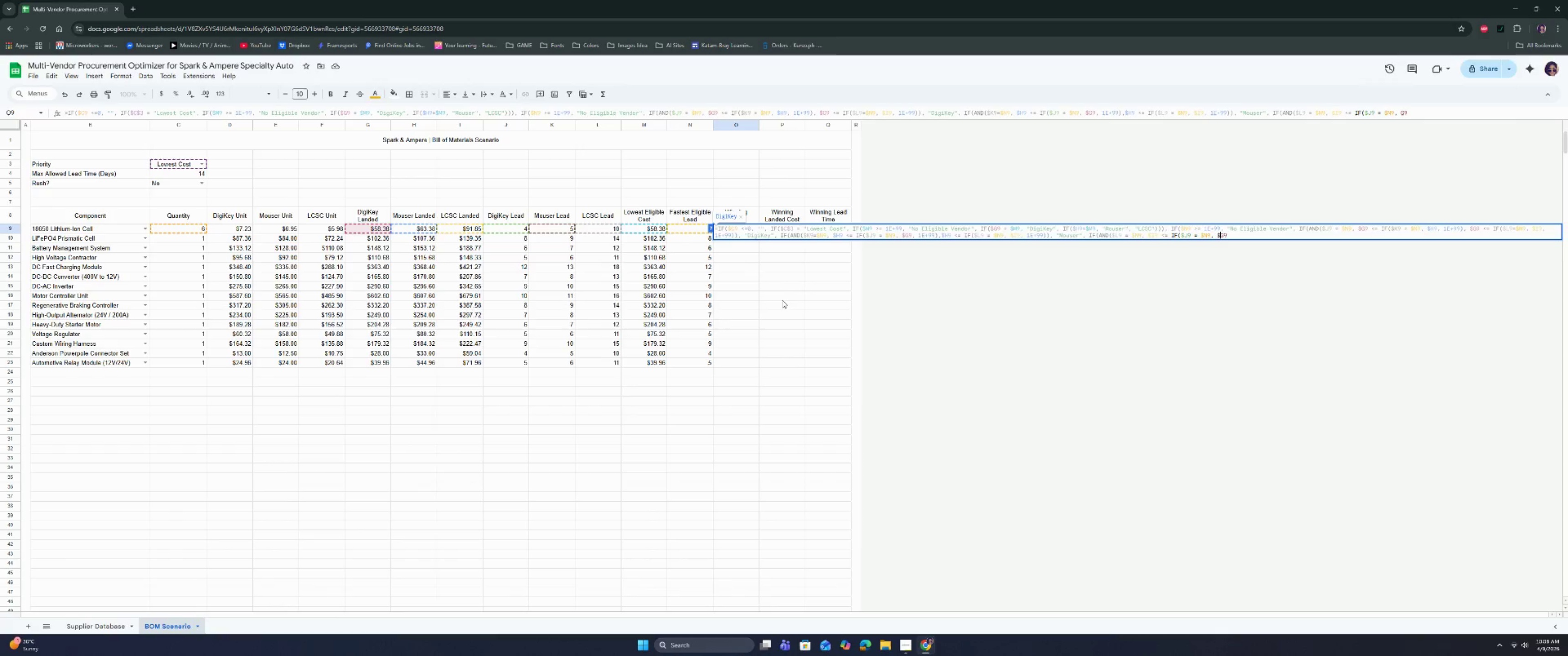 
key(Shift+4)
 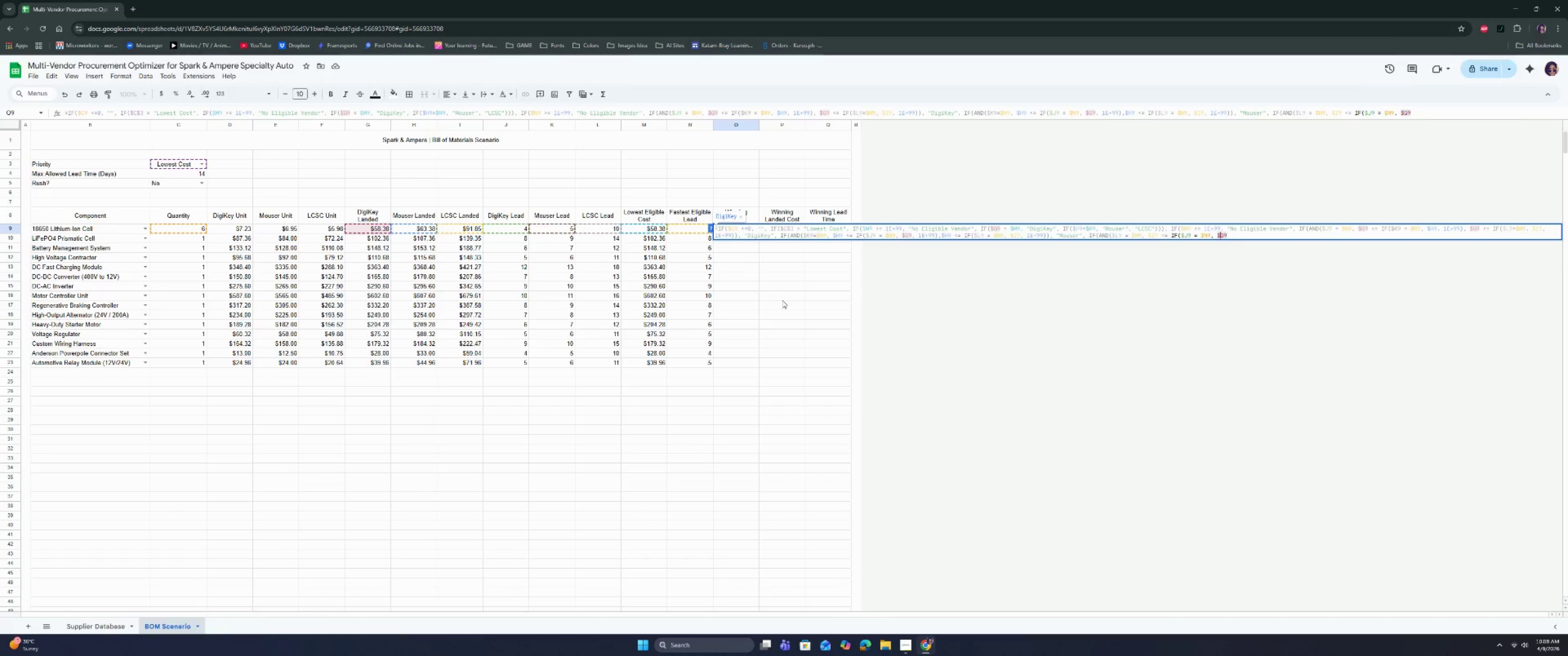 
key(ArrowRight)
 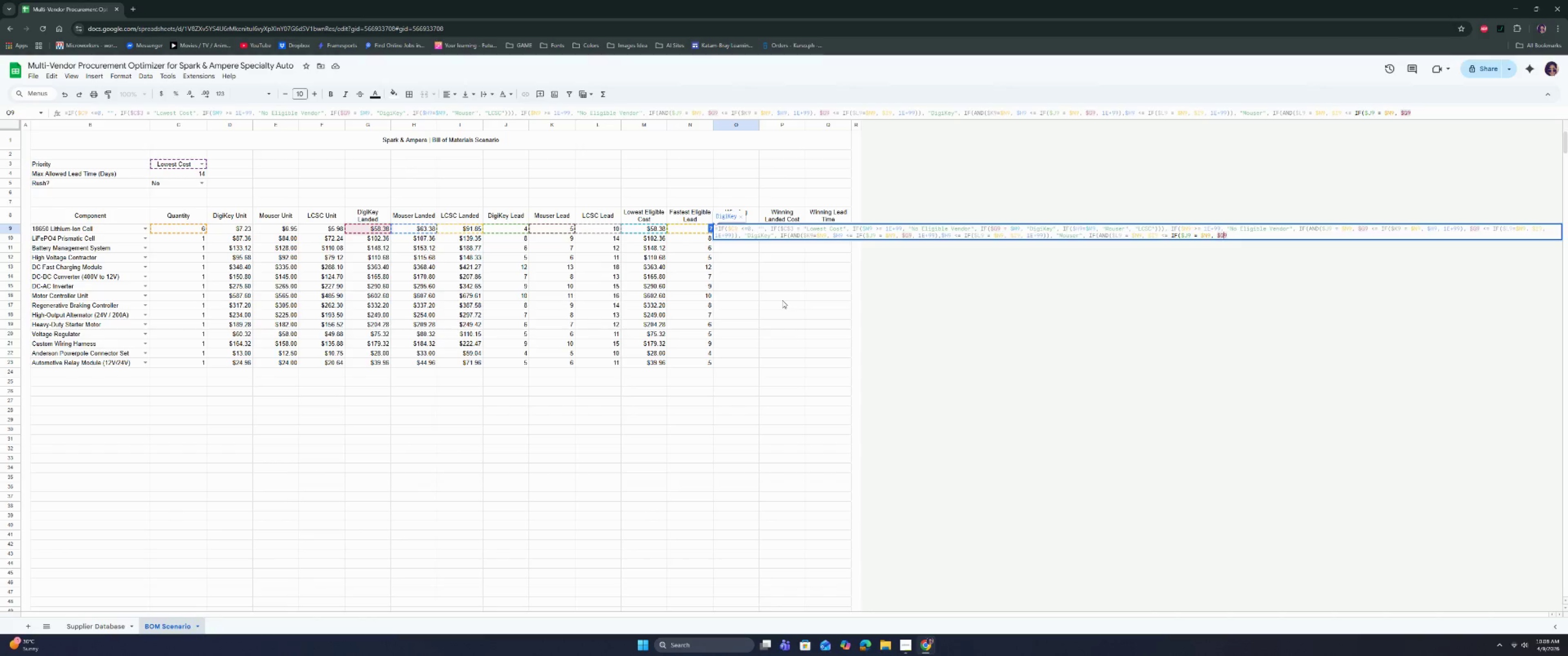 
key(ArrowRight)
 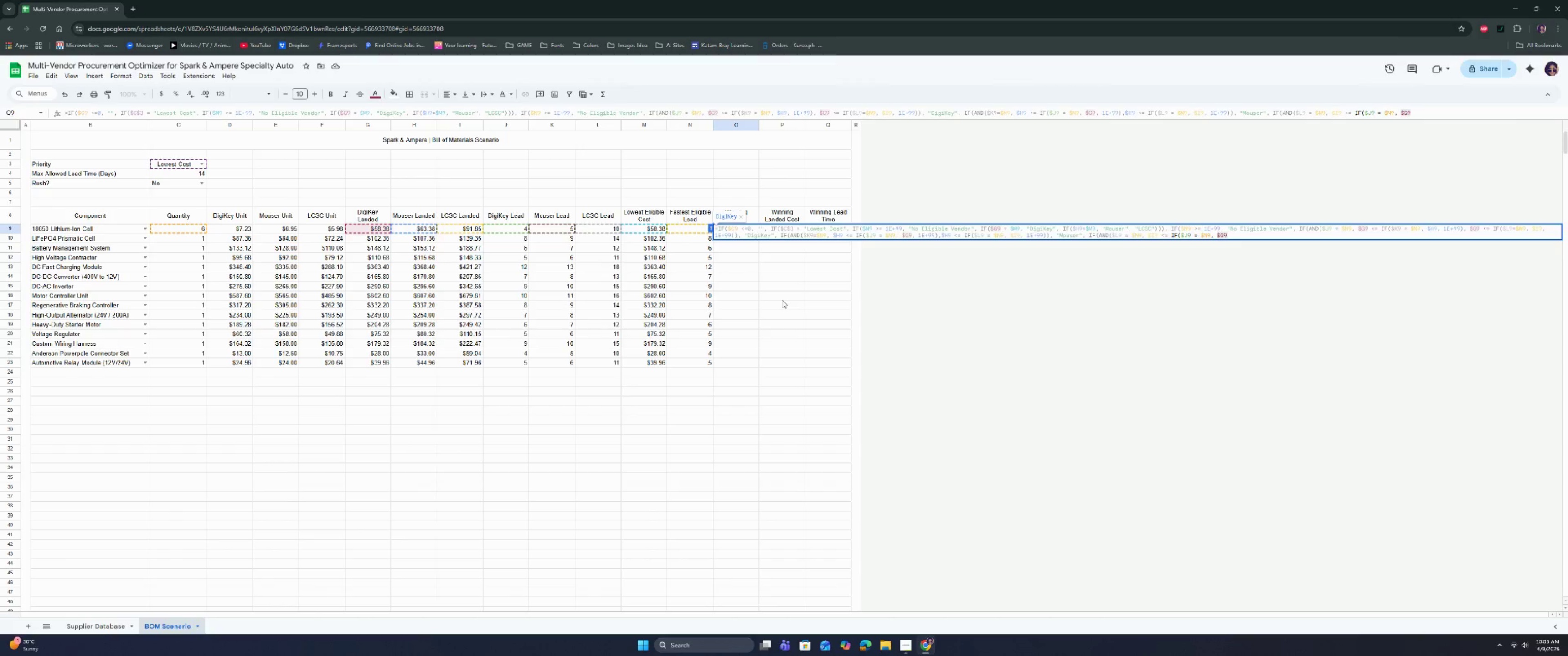 
type(, 1E+99), I9)
 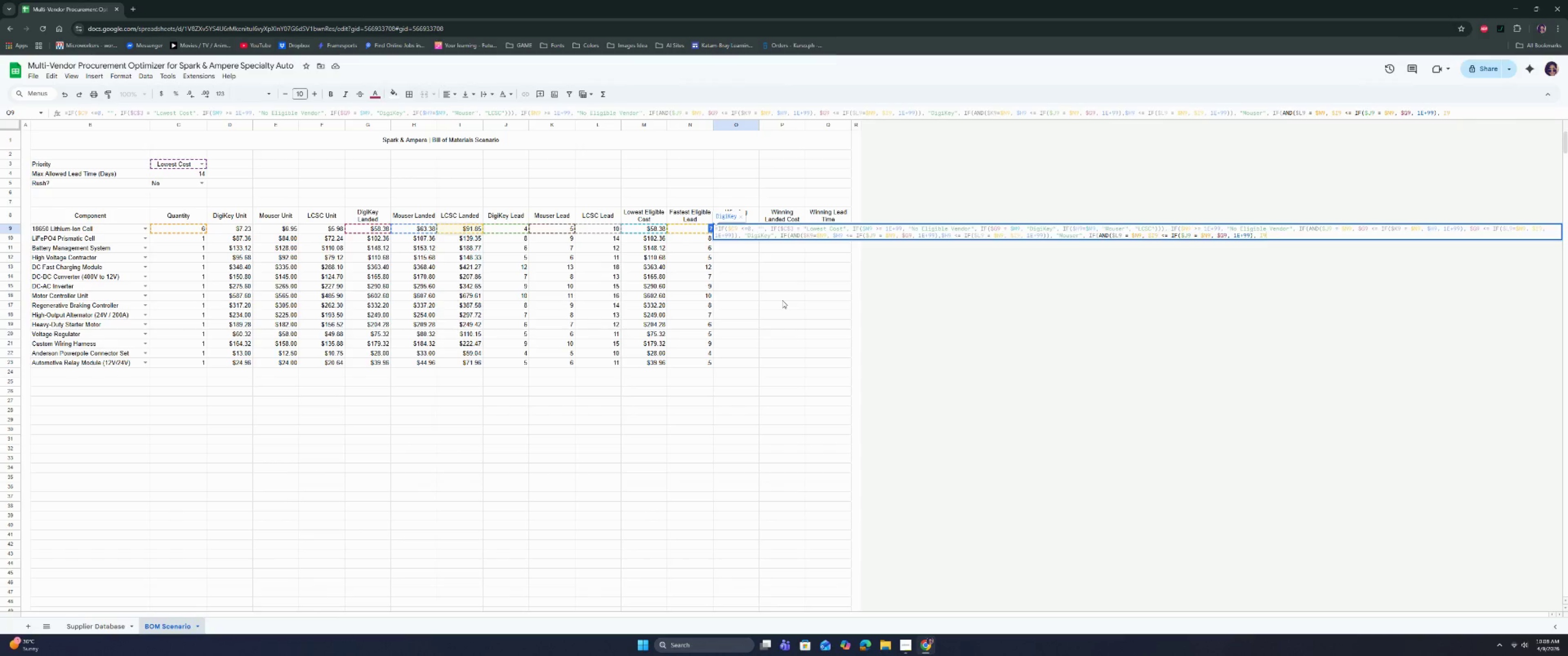 
key(ArrowLeft)
 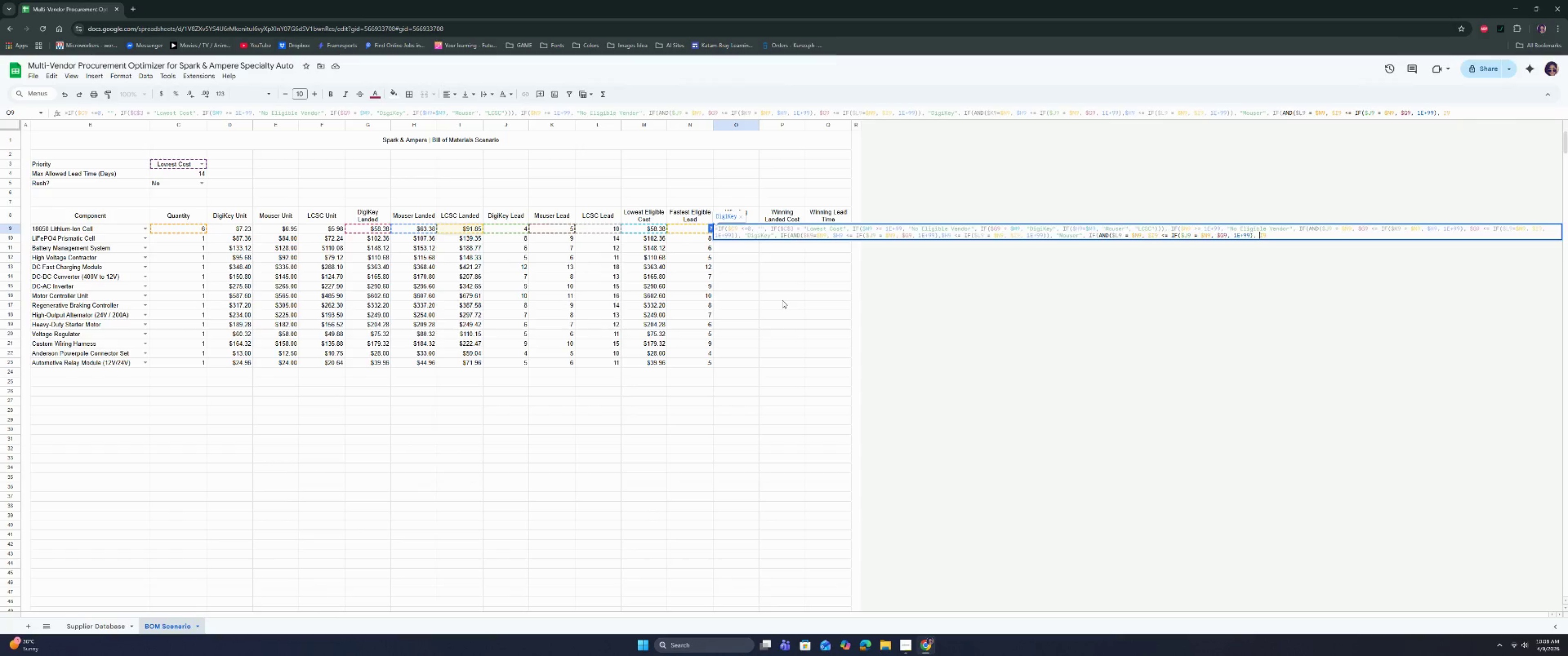 
key(ArrowLeft)
 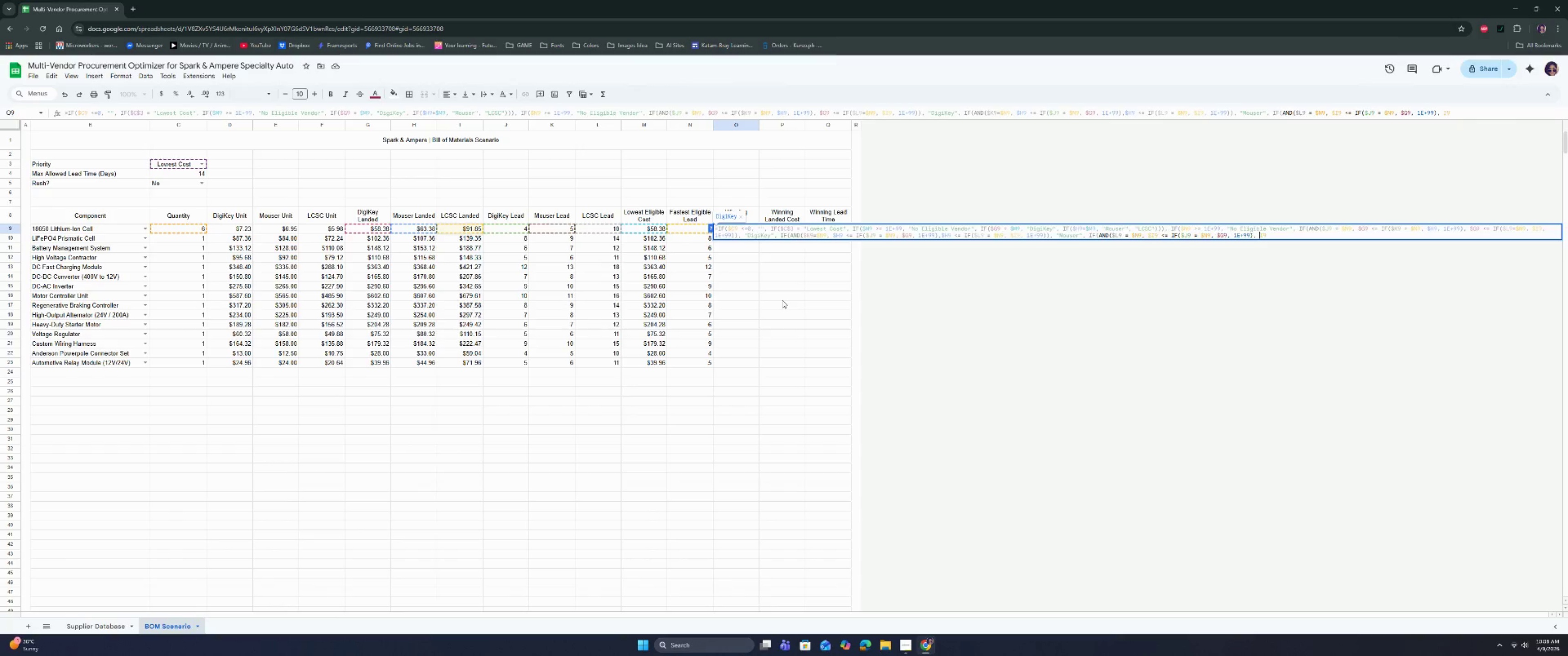 
key(Shift+ShiftRight)
 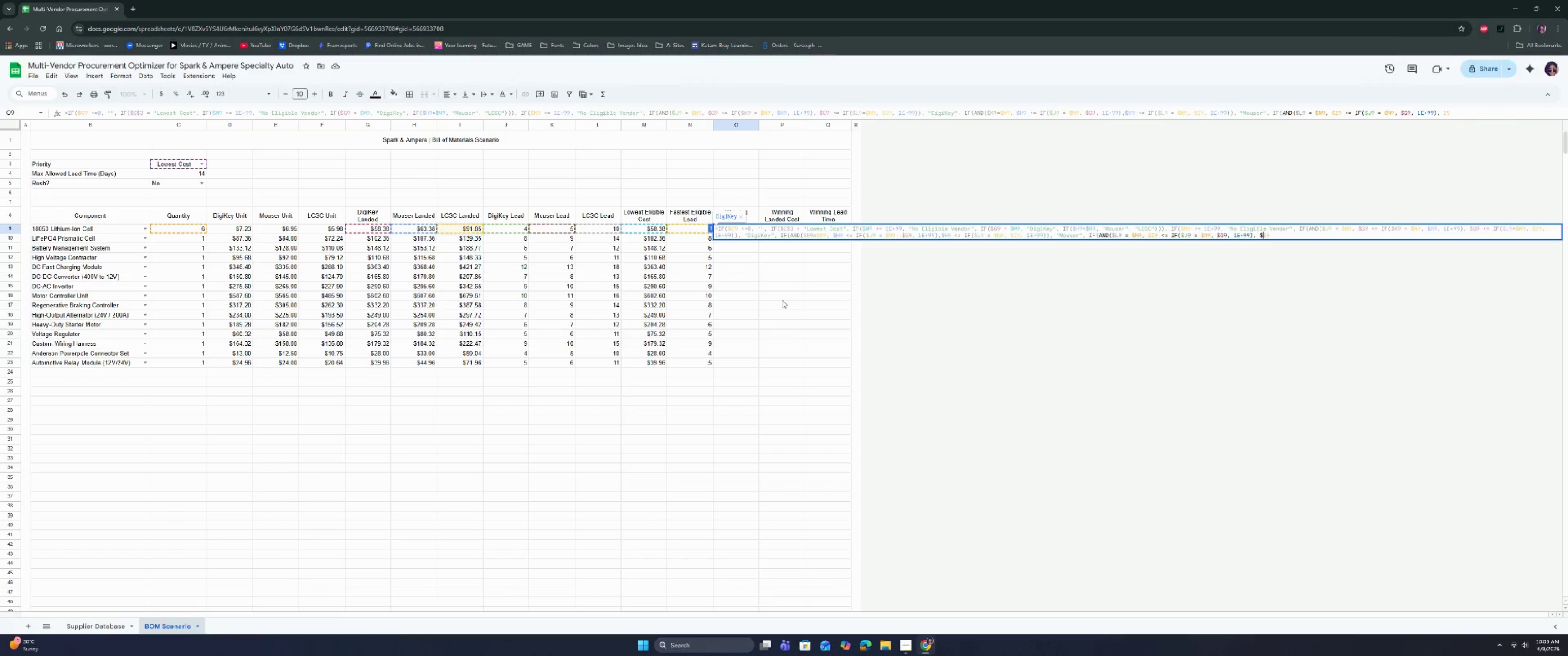 
key(Shift+4)
 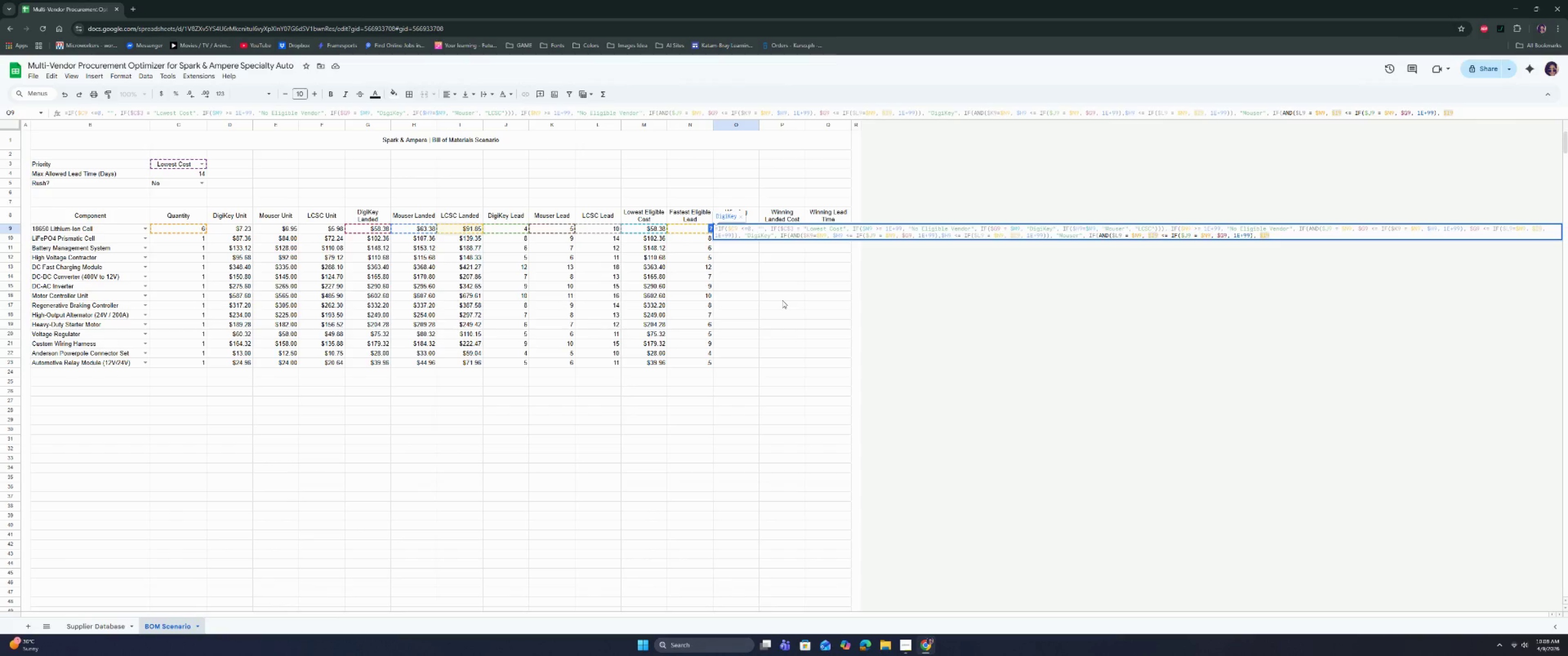 
key(ArrowRight)
 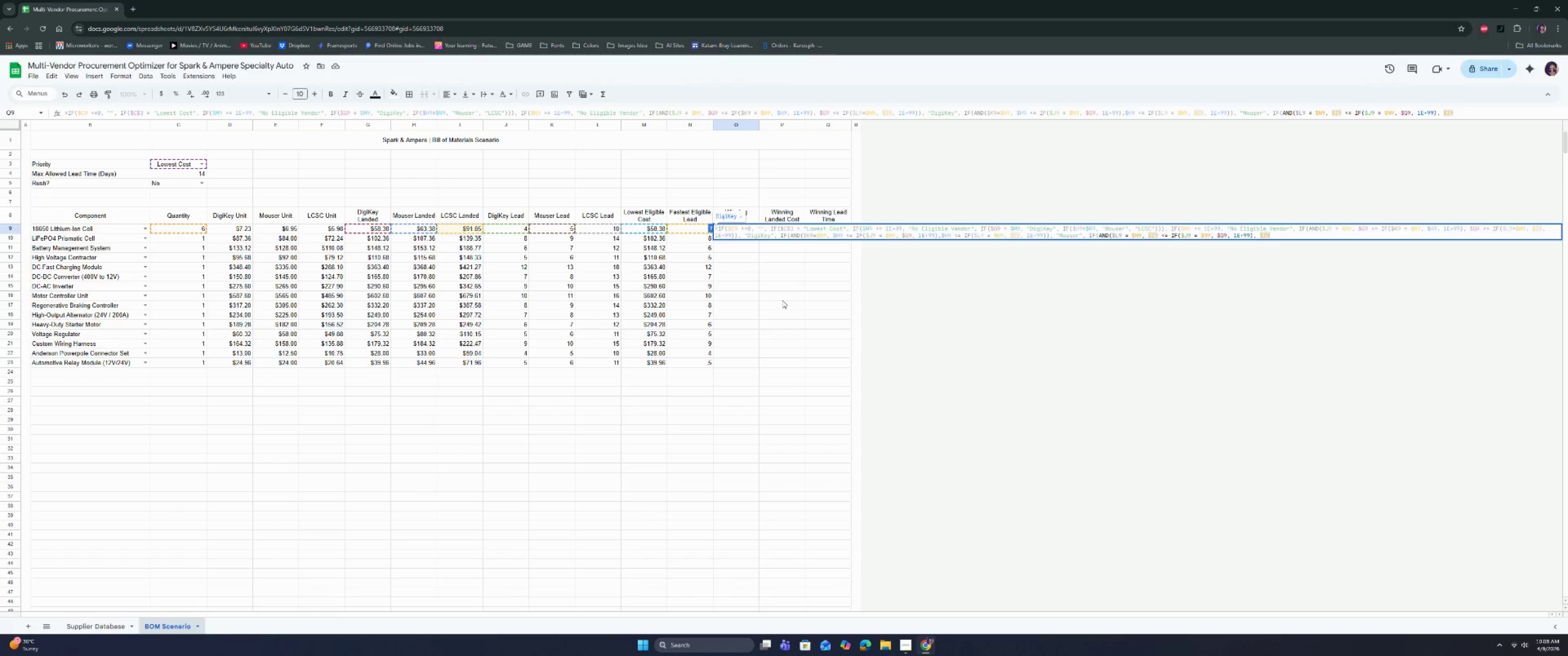 
key(ArrowRight)
 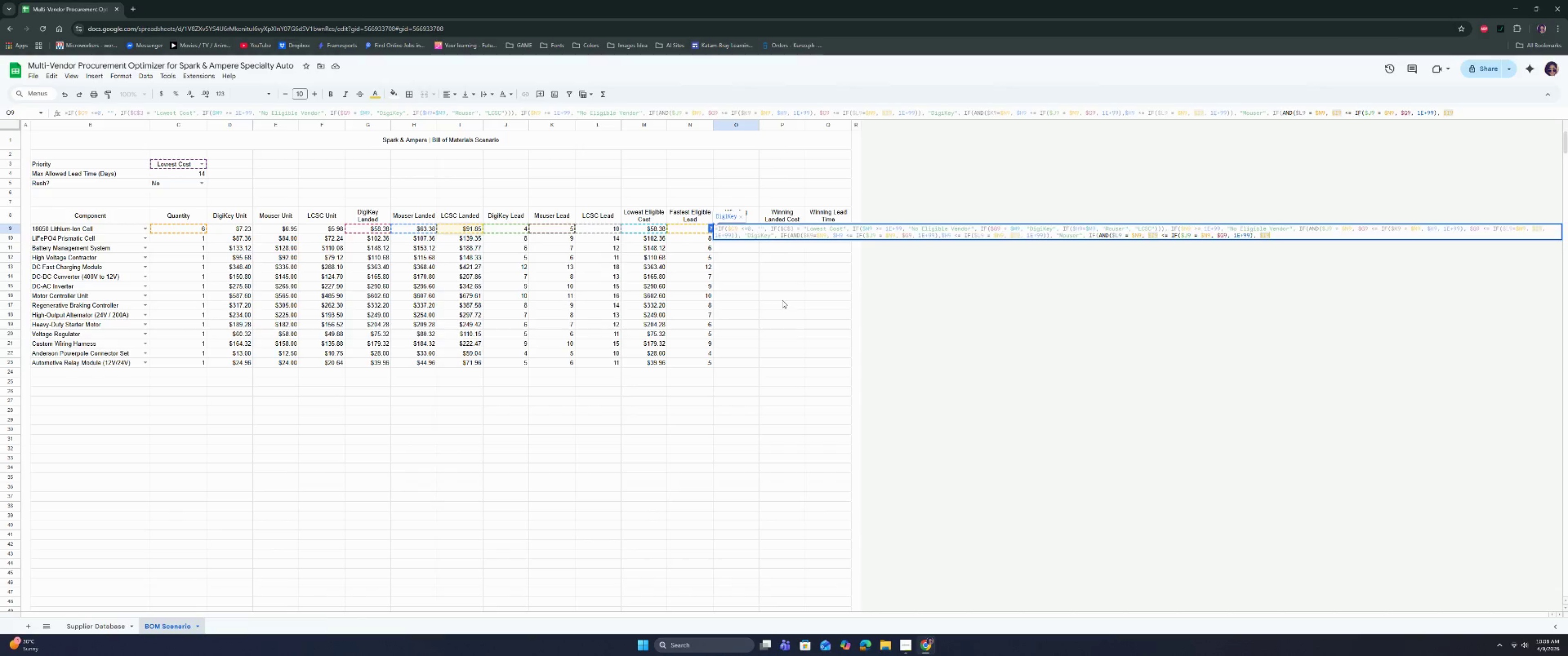 
type( <= IF)
 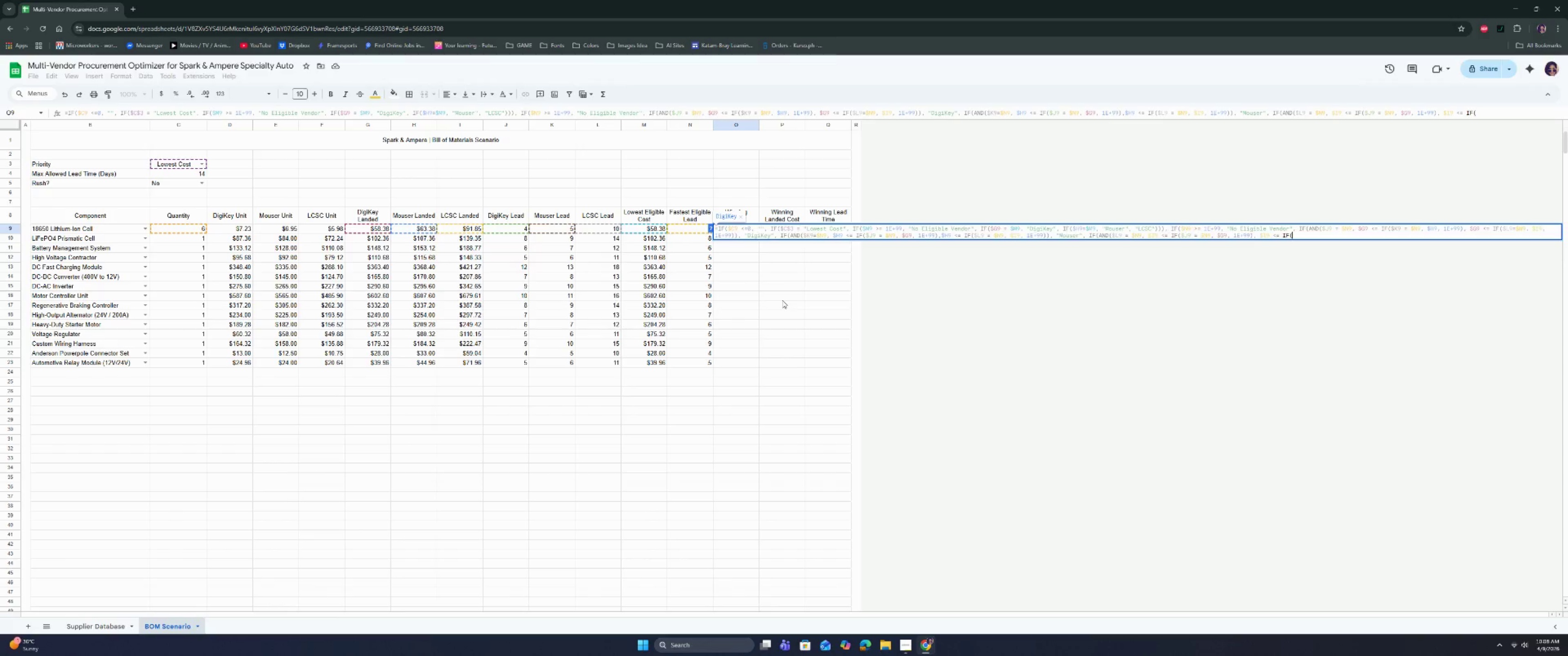 
 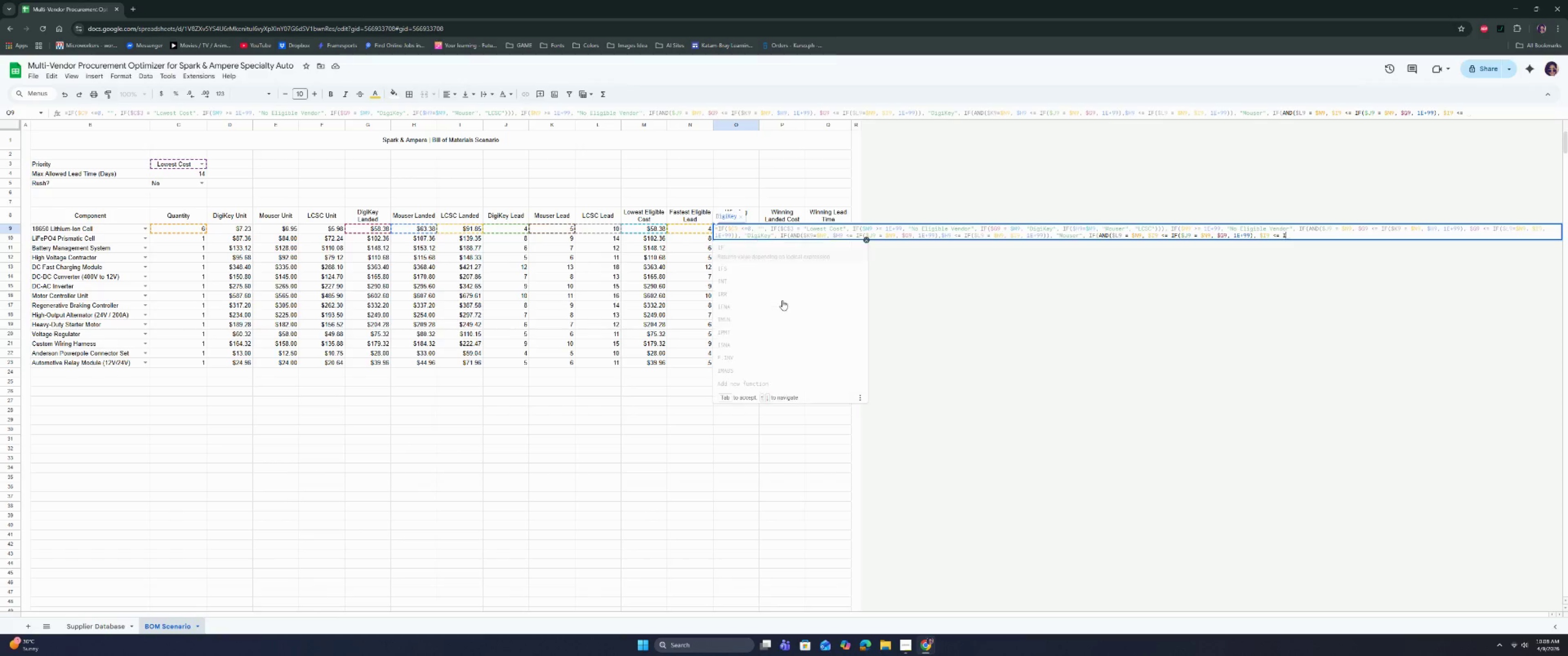 
key(Enter)
 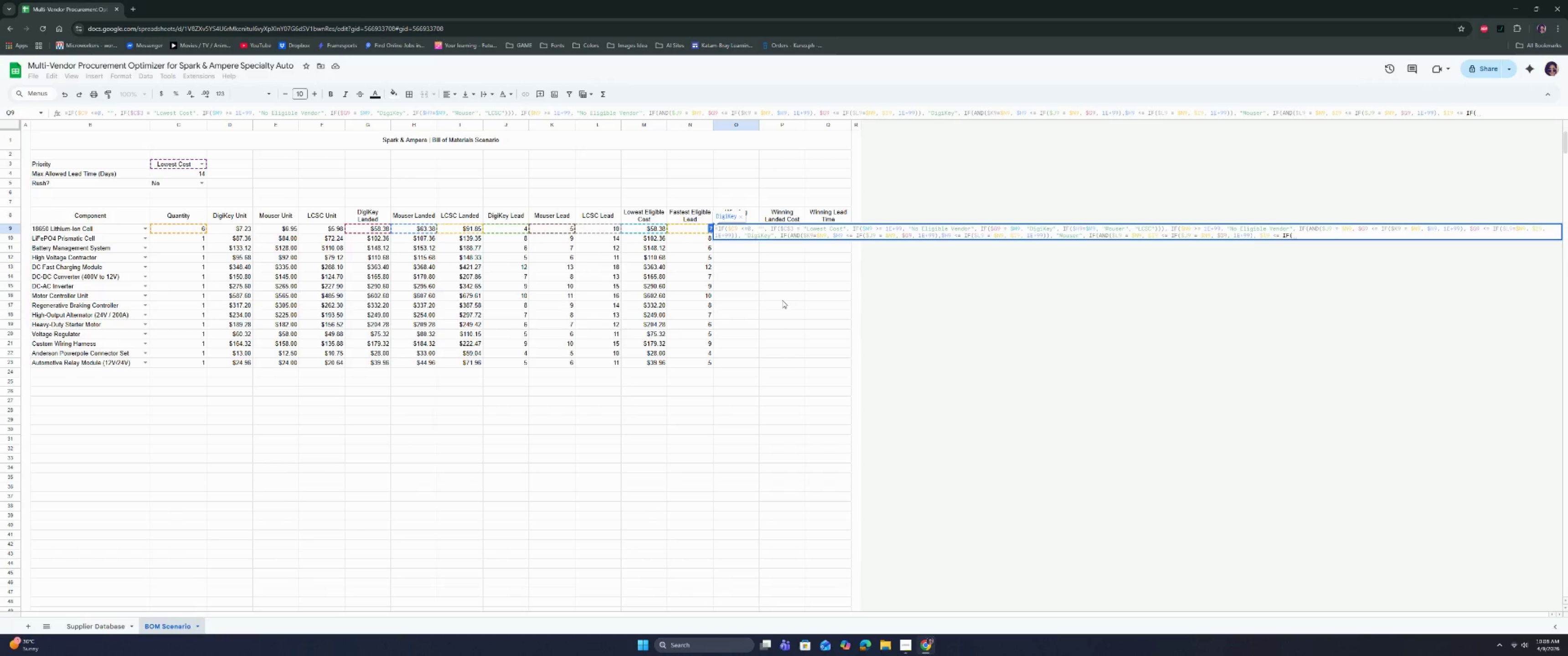 
type(K0)
key(Backspace)
type(9)
 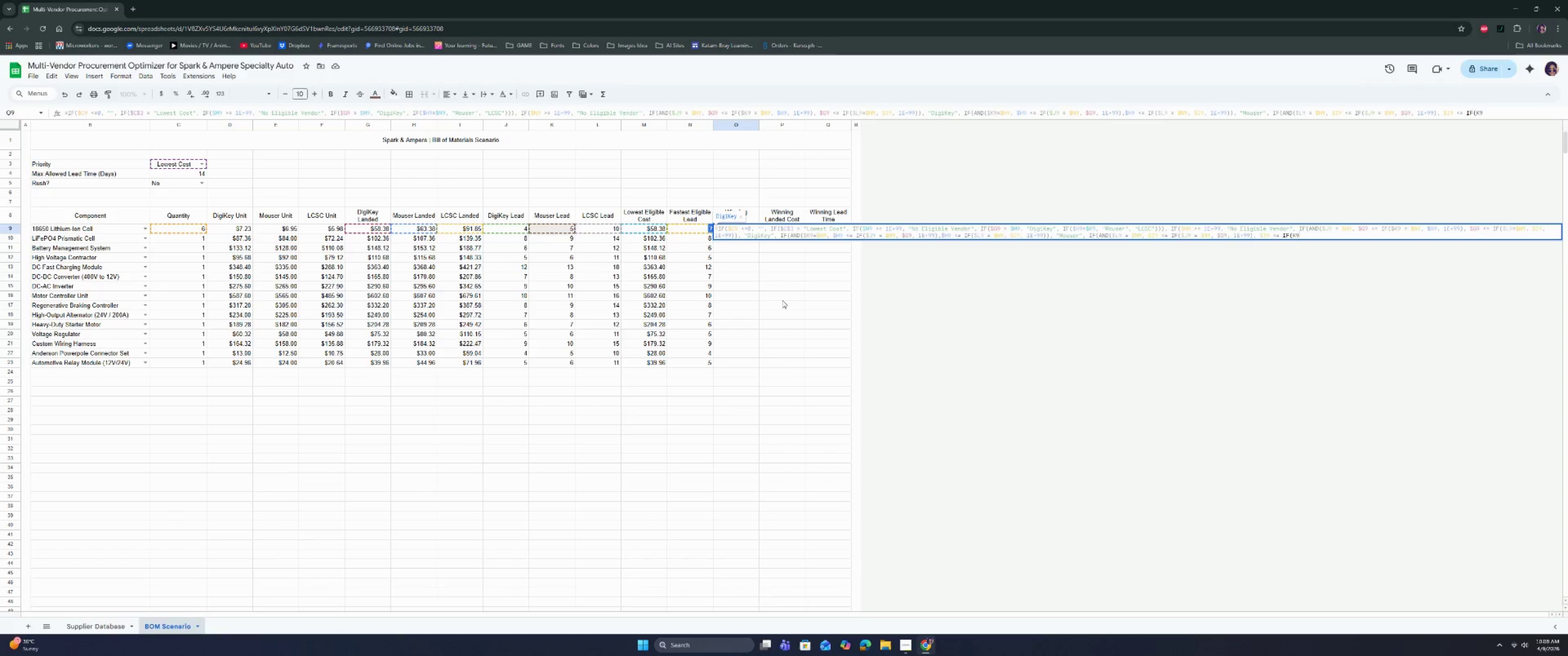 
key(ArrowLeft)
 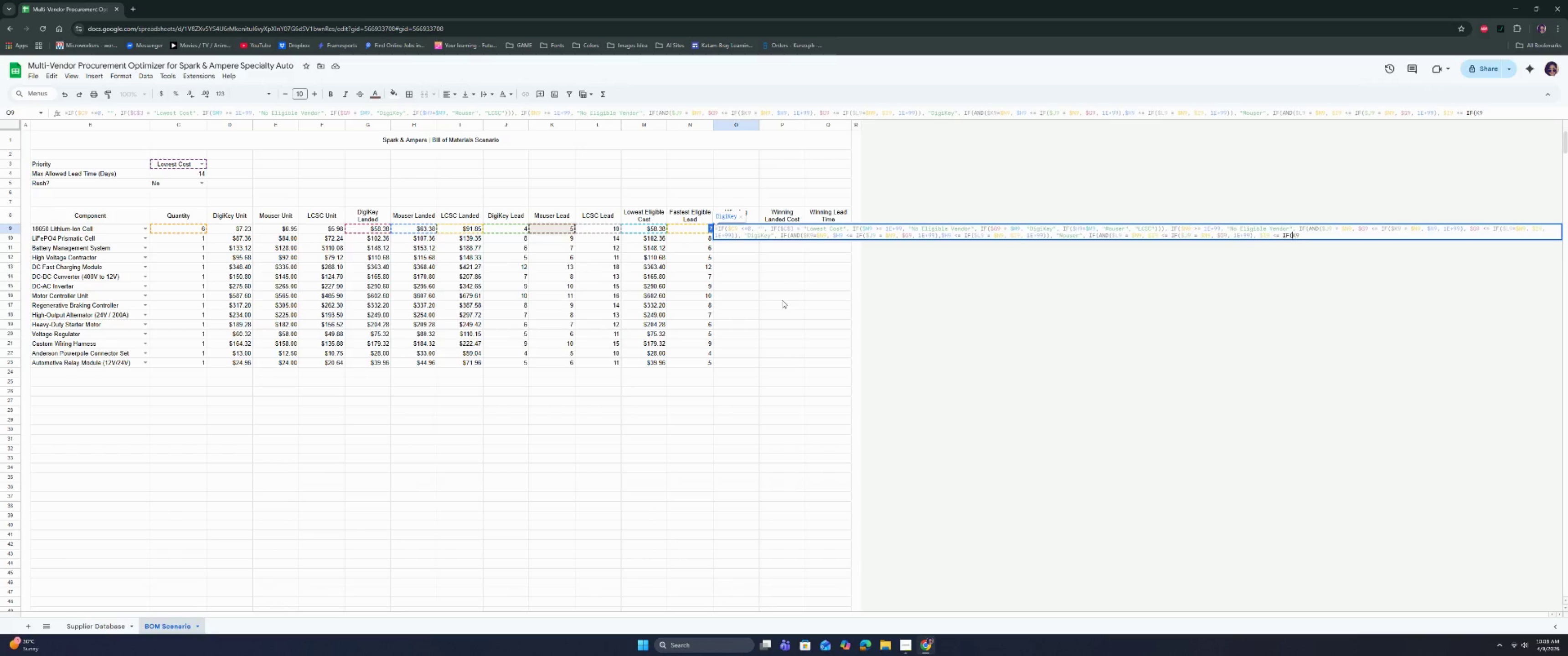 
key(ArrowLeft)
 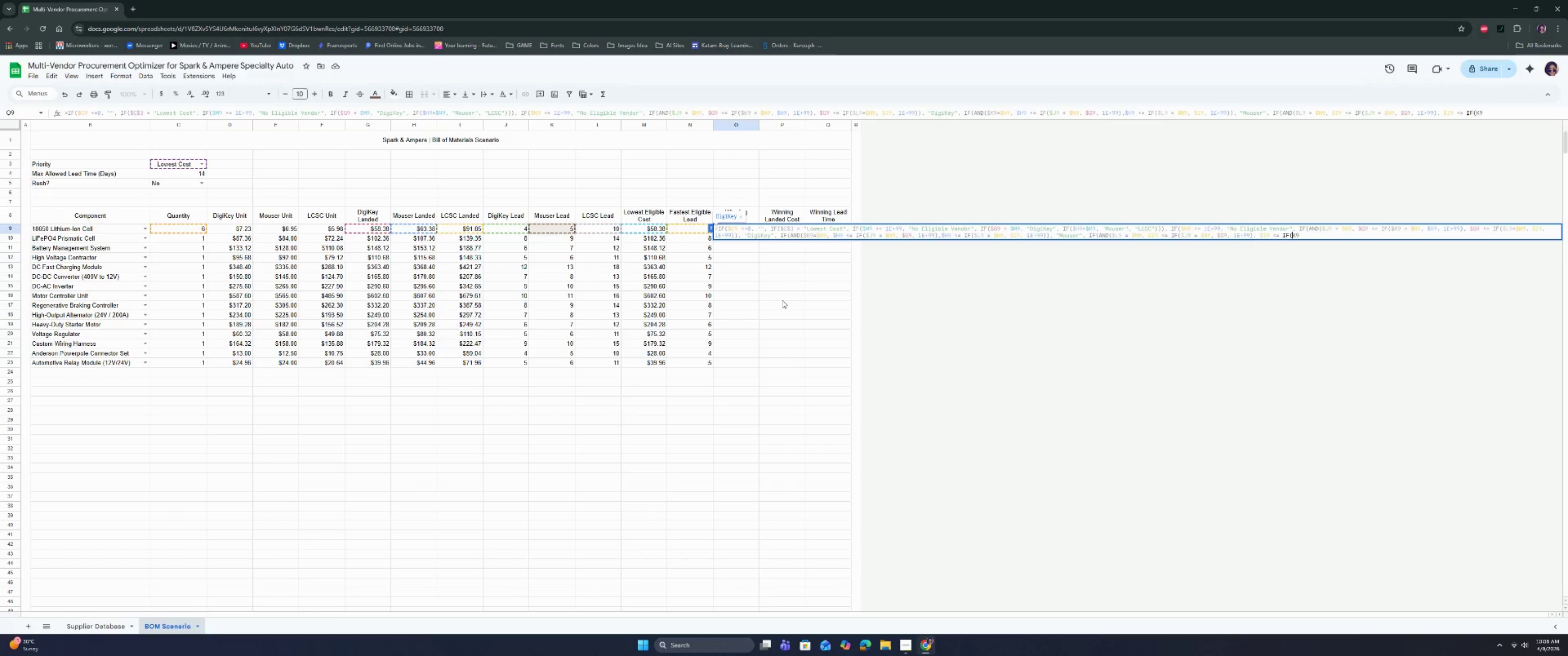 
key(Shift+ShiftRight)
 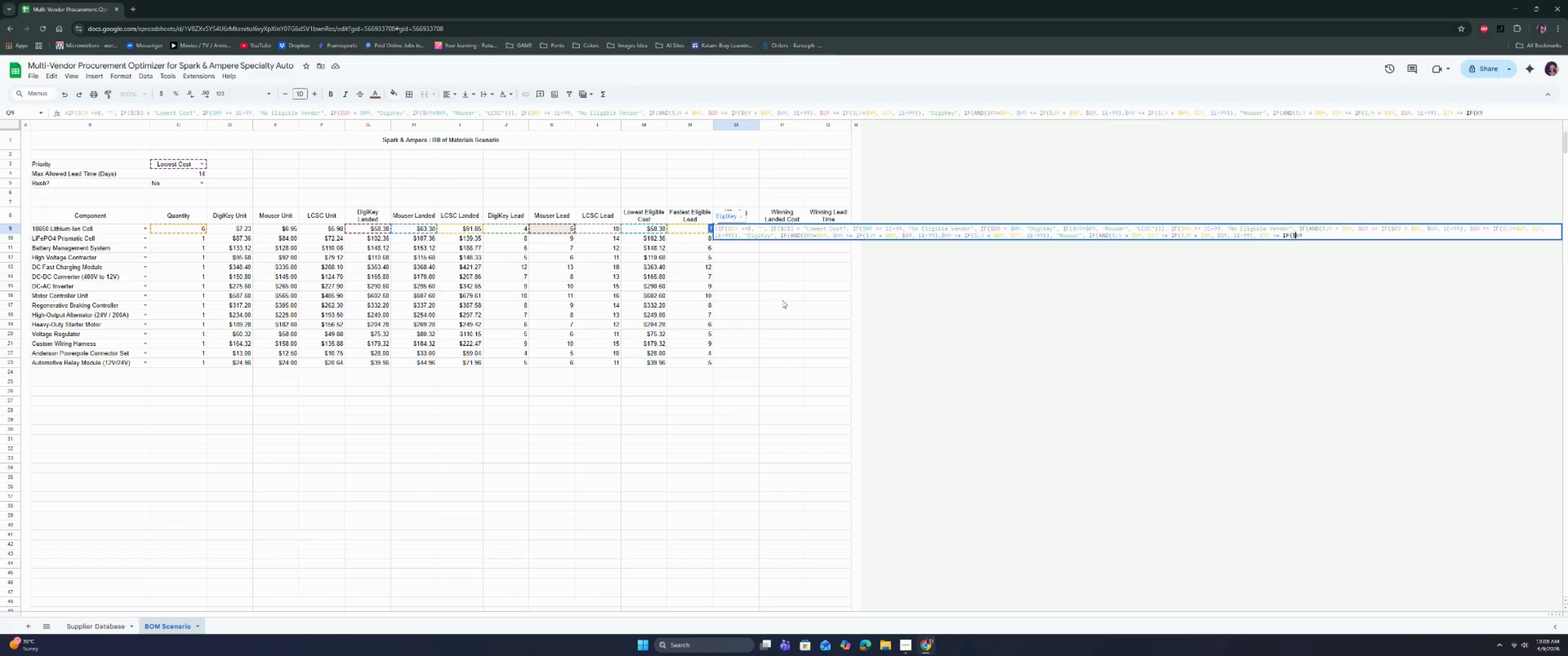 
key(Shift+4)
 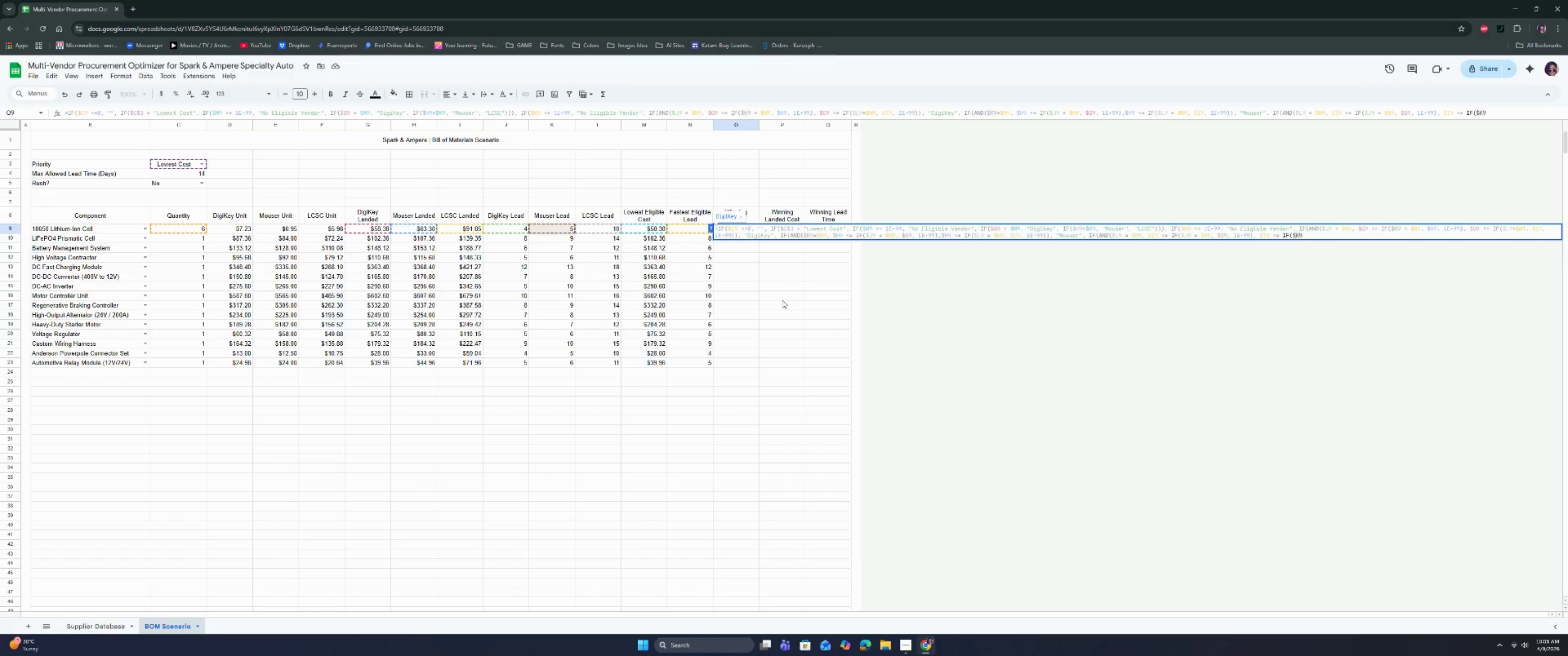 
key(ArrowRight)
 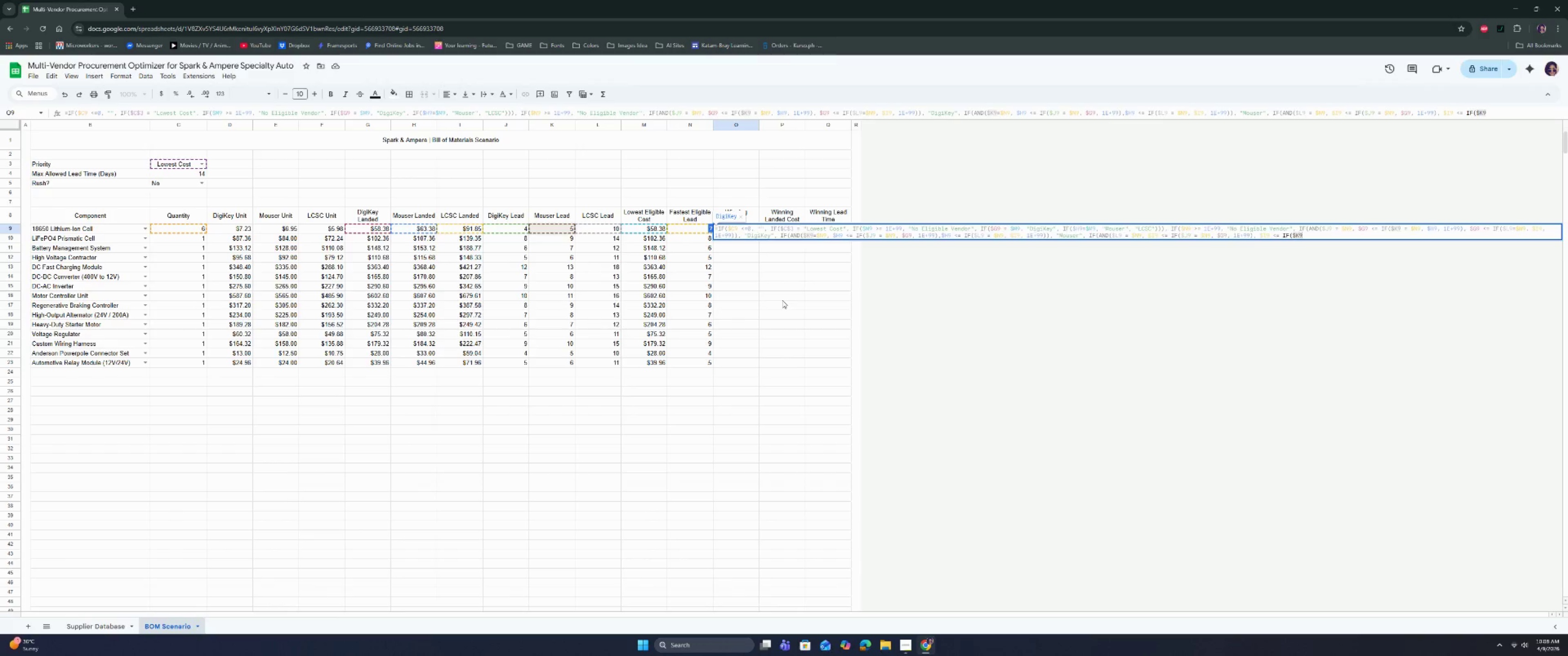 
key(ArrowRight)
 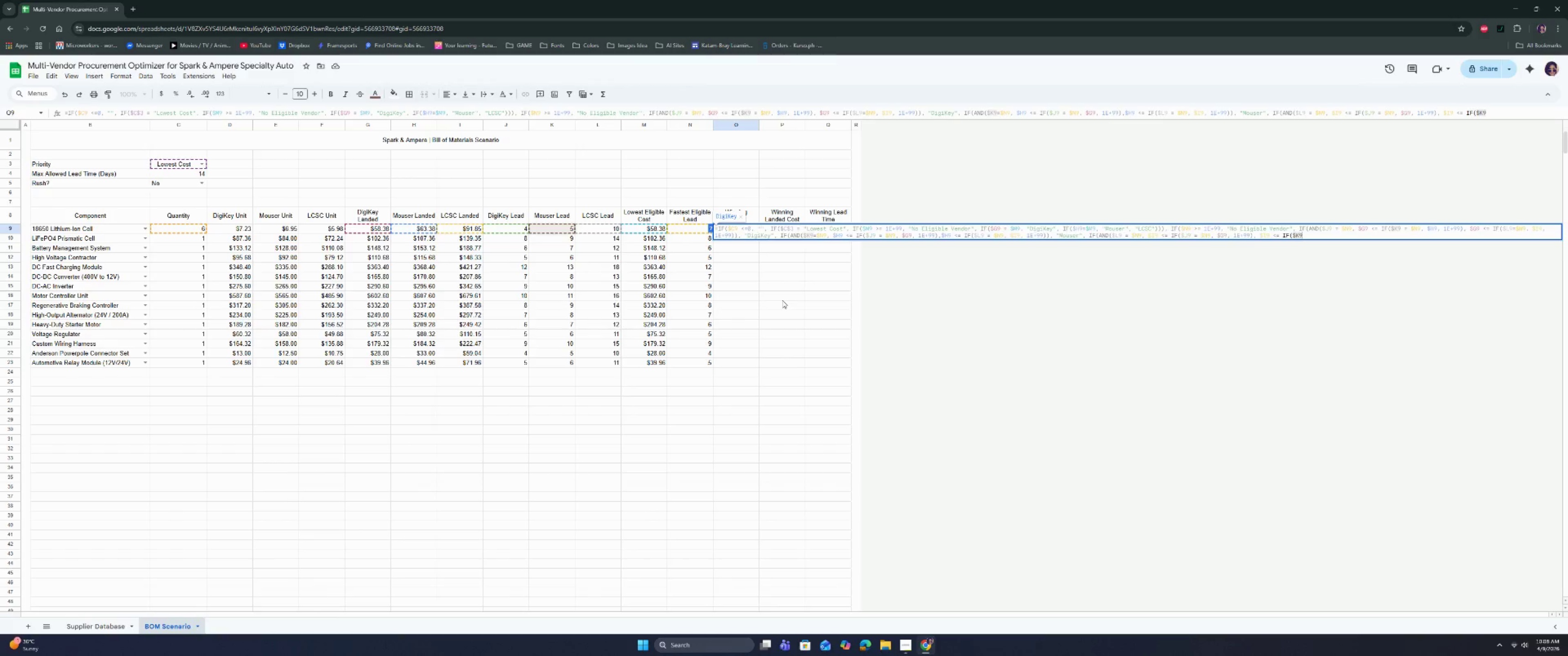 
type( = N9)
 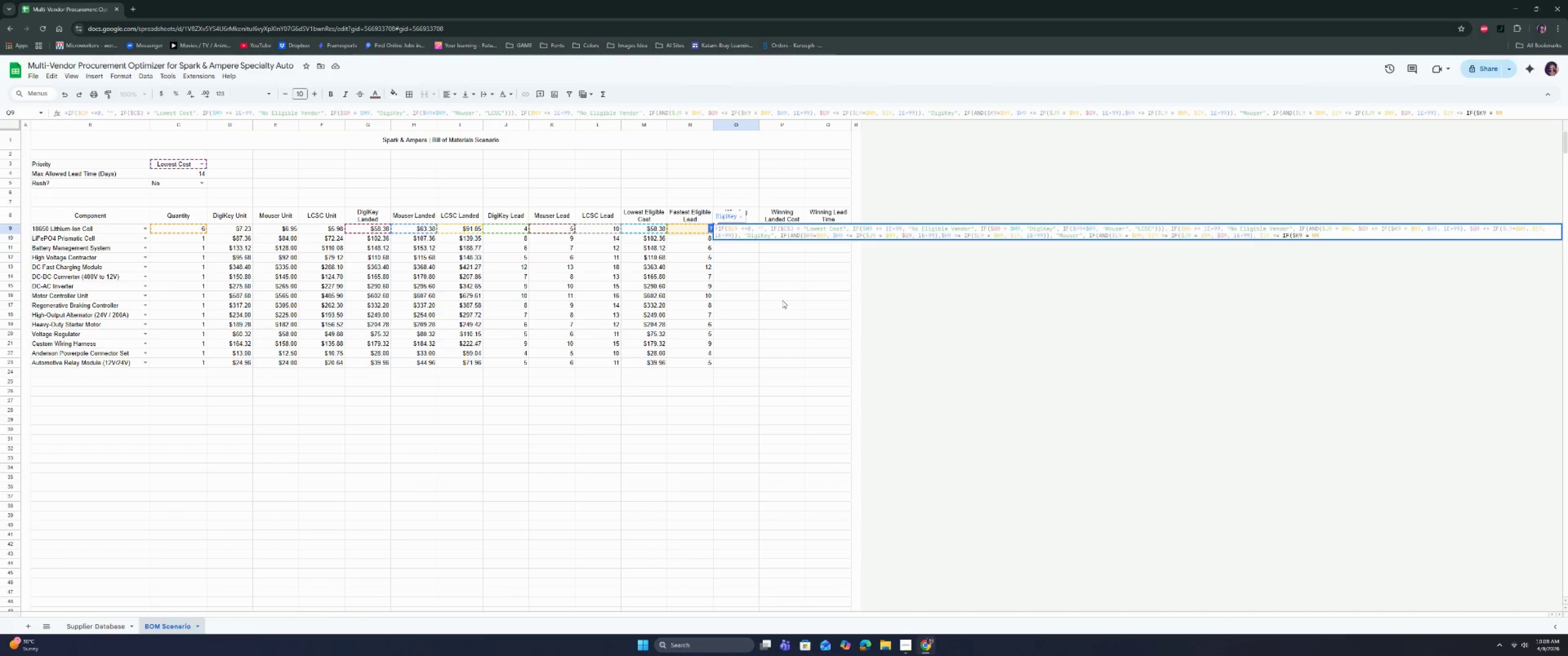 
key(ArrowLeft)
 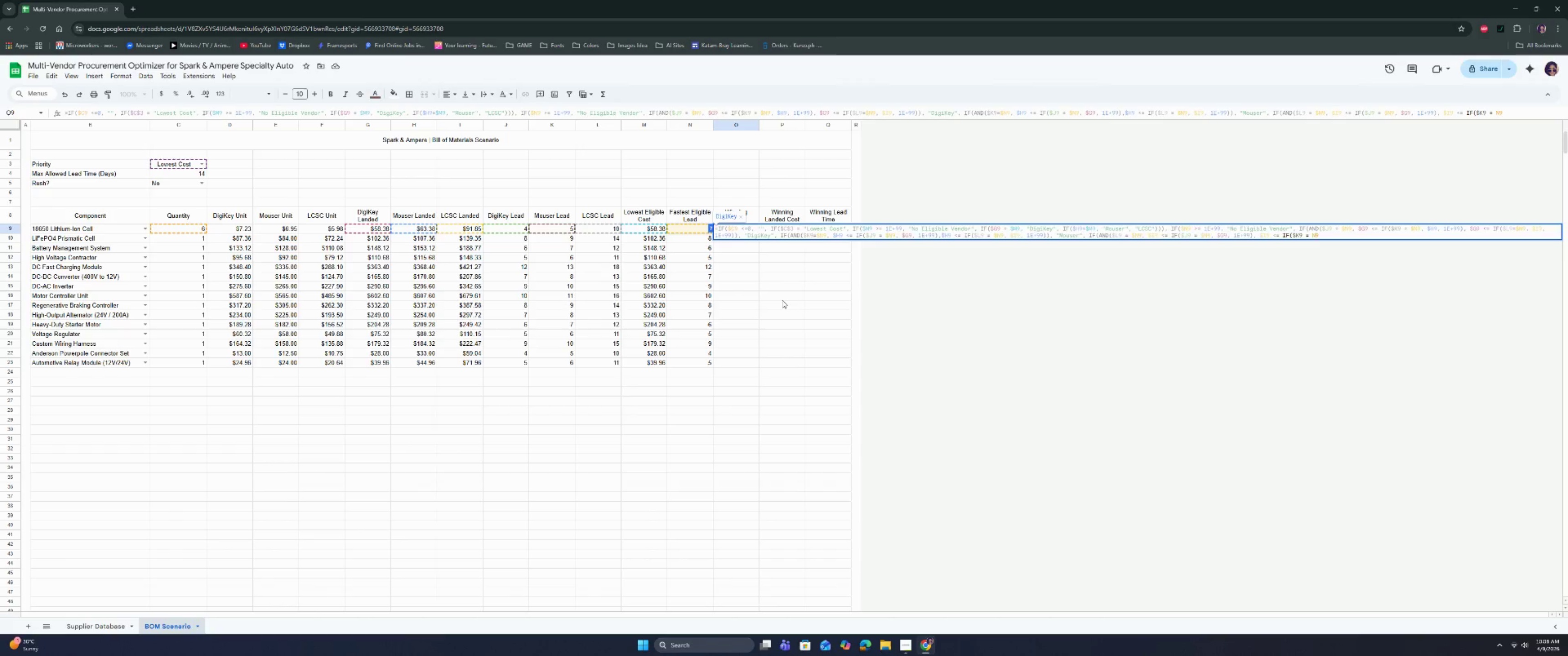 
key(ArrowLeft)
 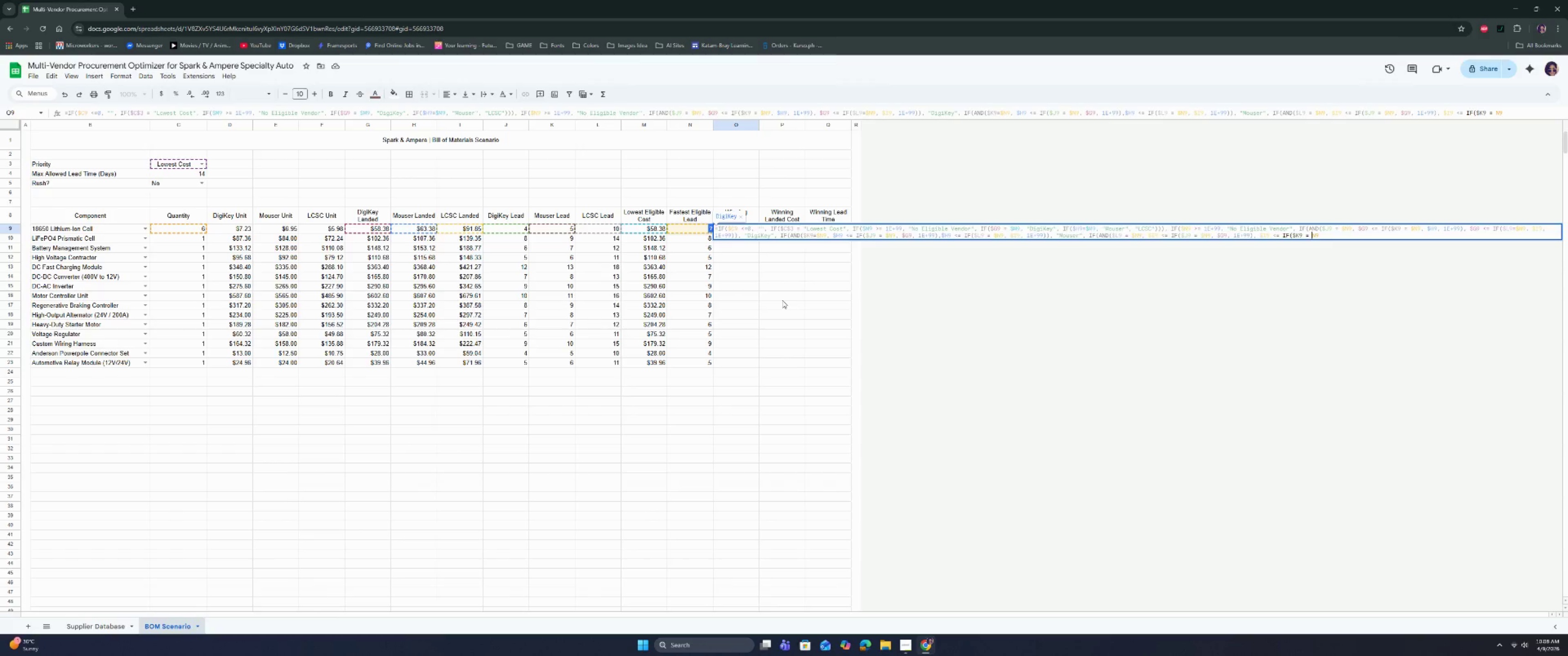 
key(Shift+ShiftRight)
 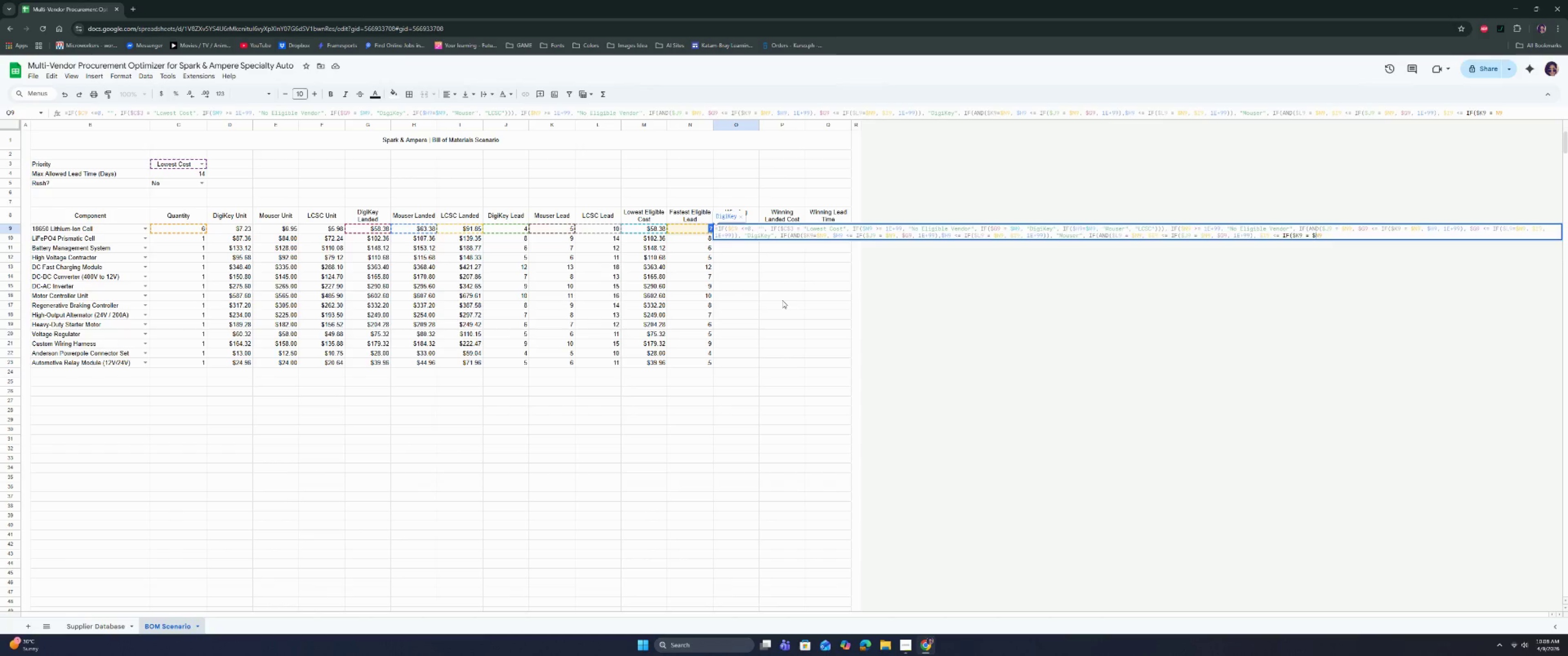 
key(Shift+4)
 